 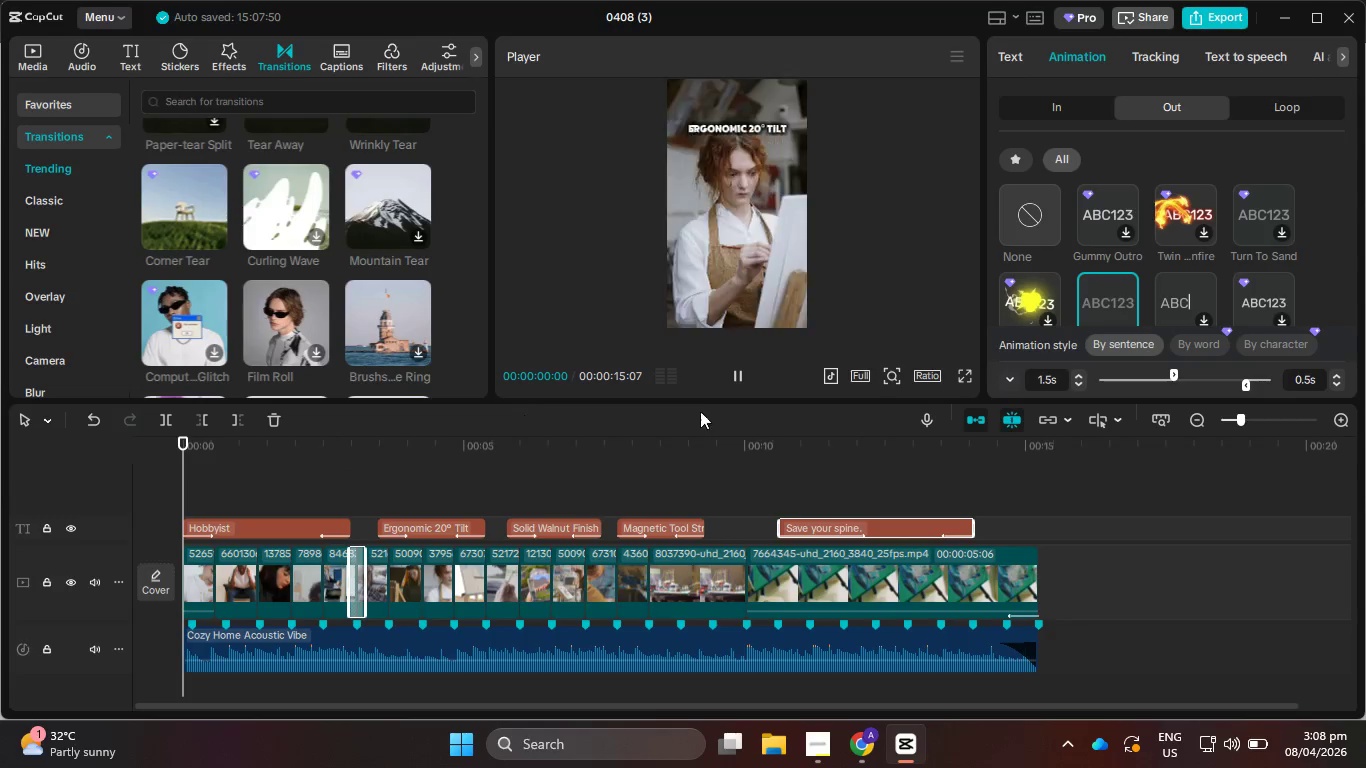 
left_click([736, 376])
 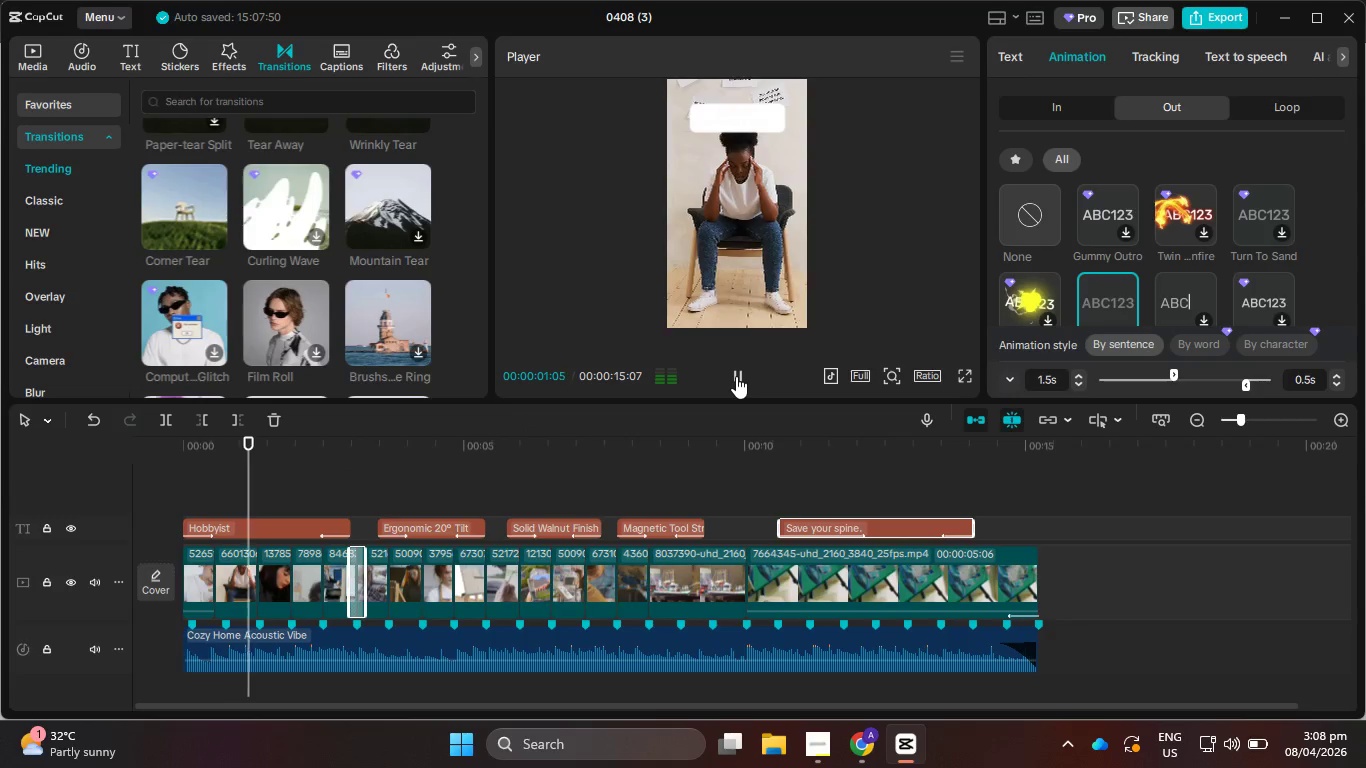 
left_click([736, 376])
 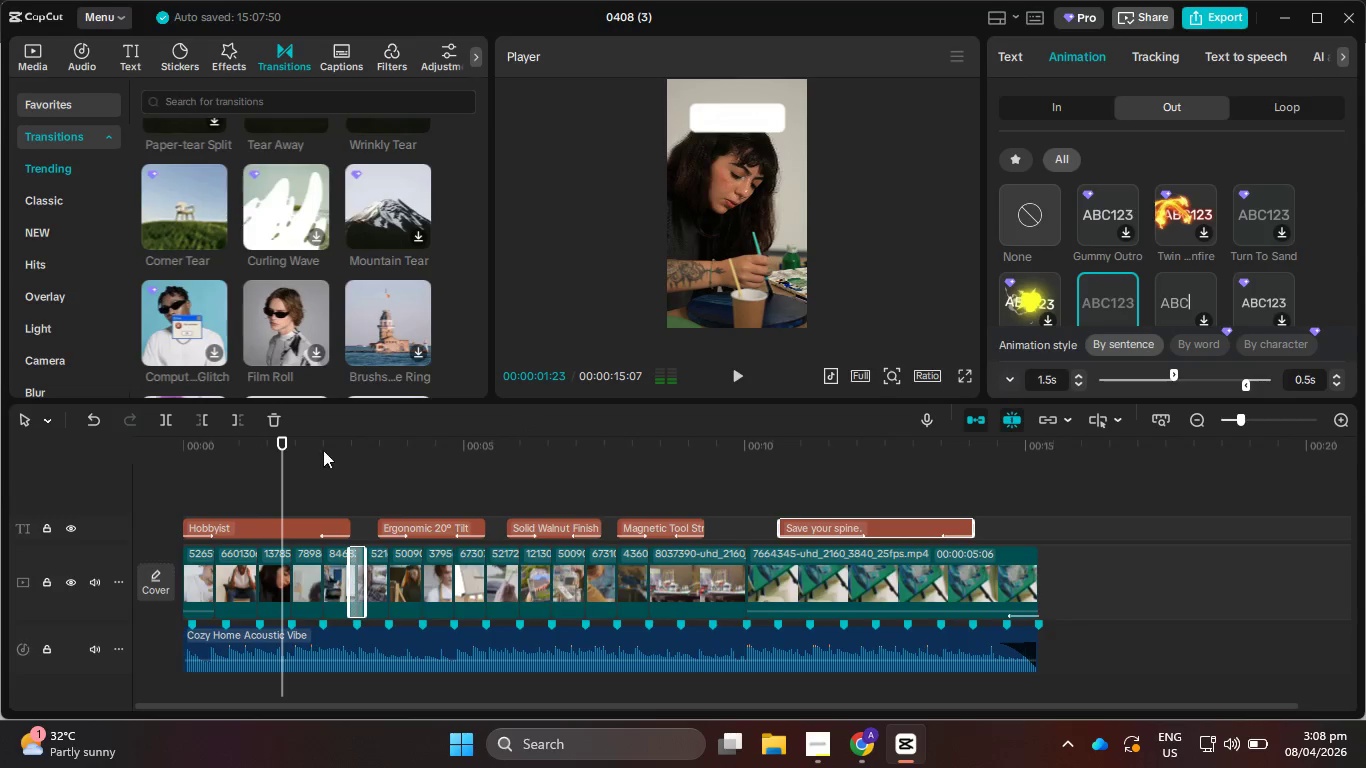 
double_click([315, 450])
 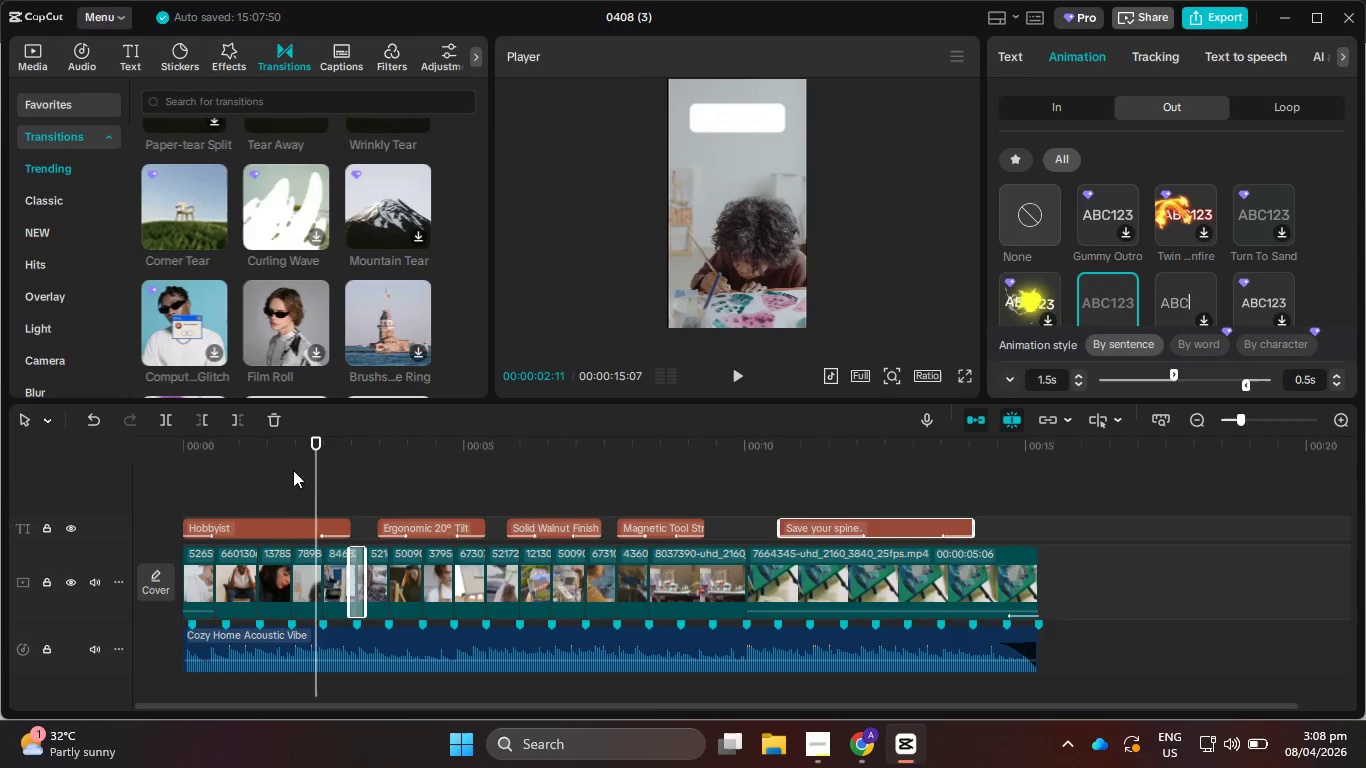 
left_click_drag(start_coordinate=[263, 436], to_coordinate=[182, 444])
 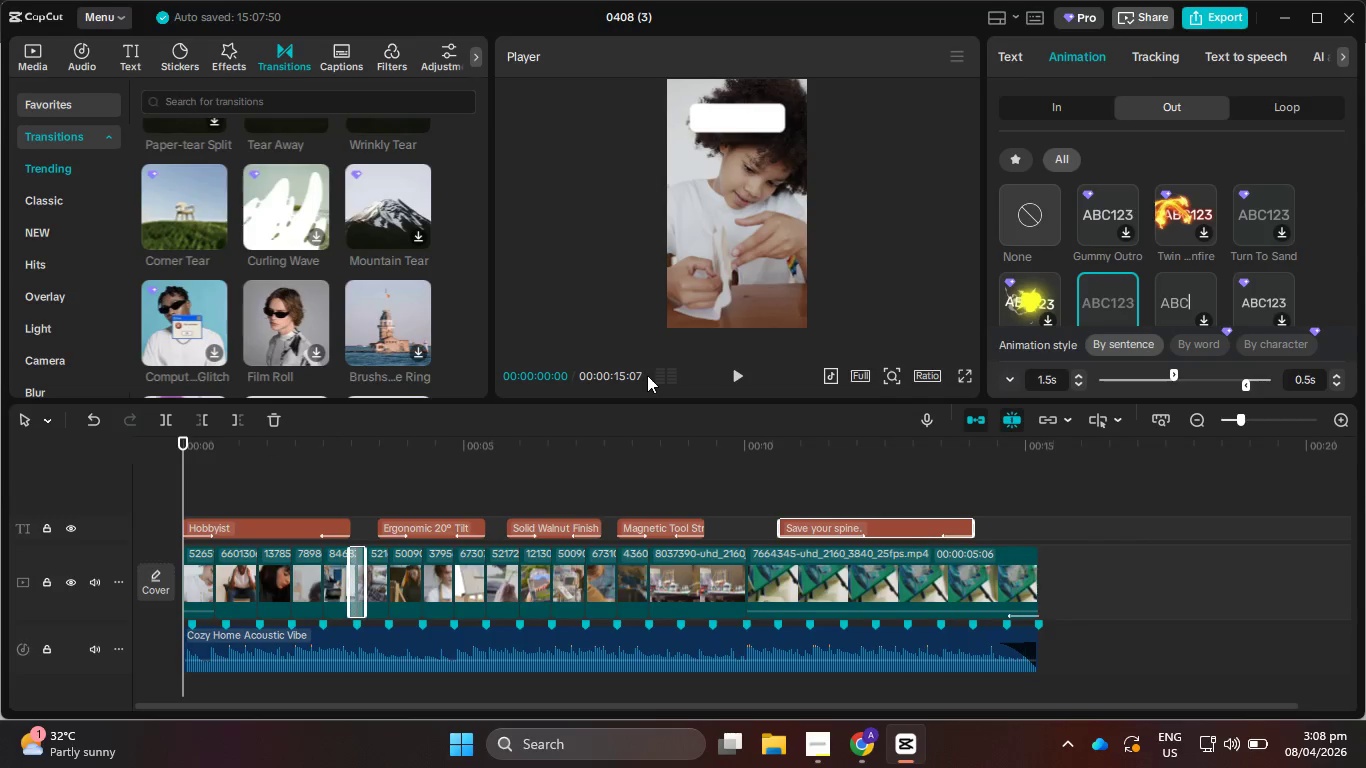 
left_click_drag(start_coordinate=[728, 366], to_coordinate=[739, 368])
 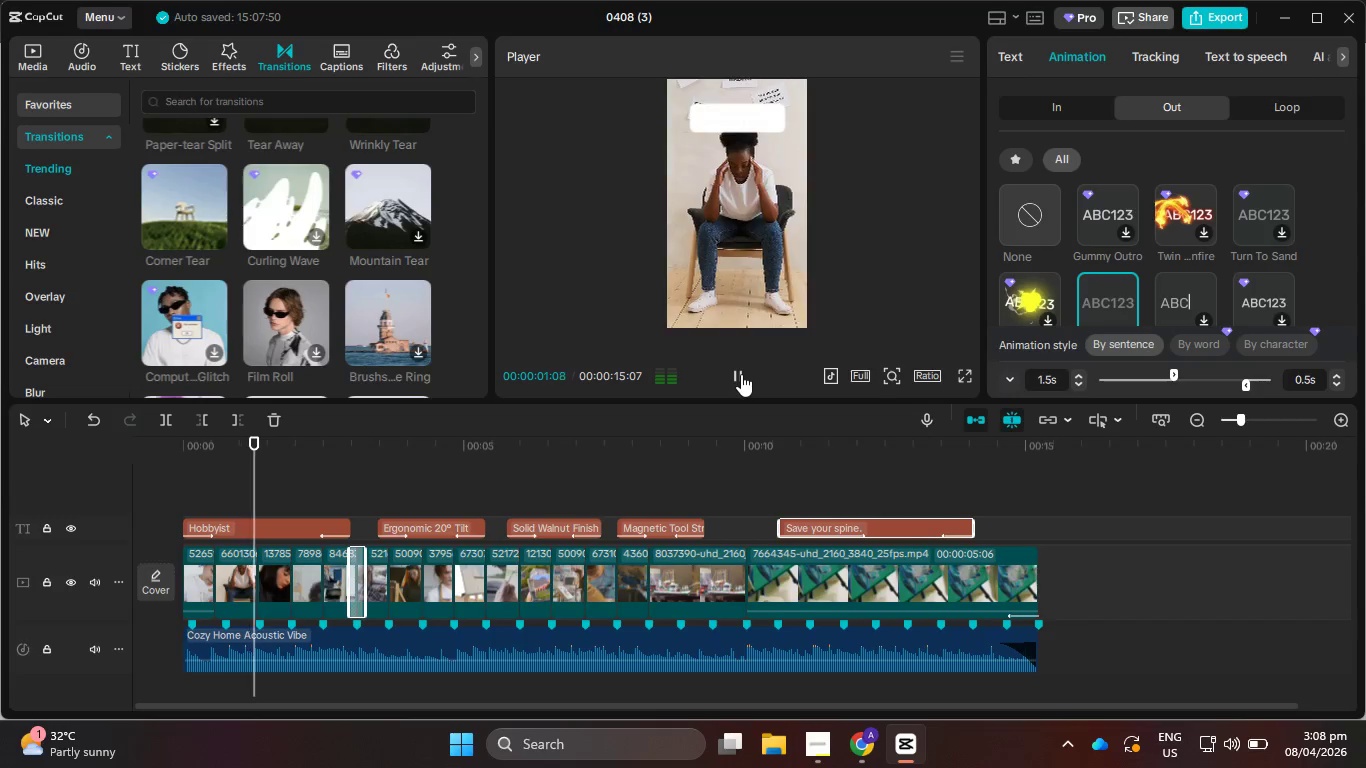 
left_click_drag(start_coordinate=[741, 374], to_coordinate=[725, 392])
 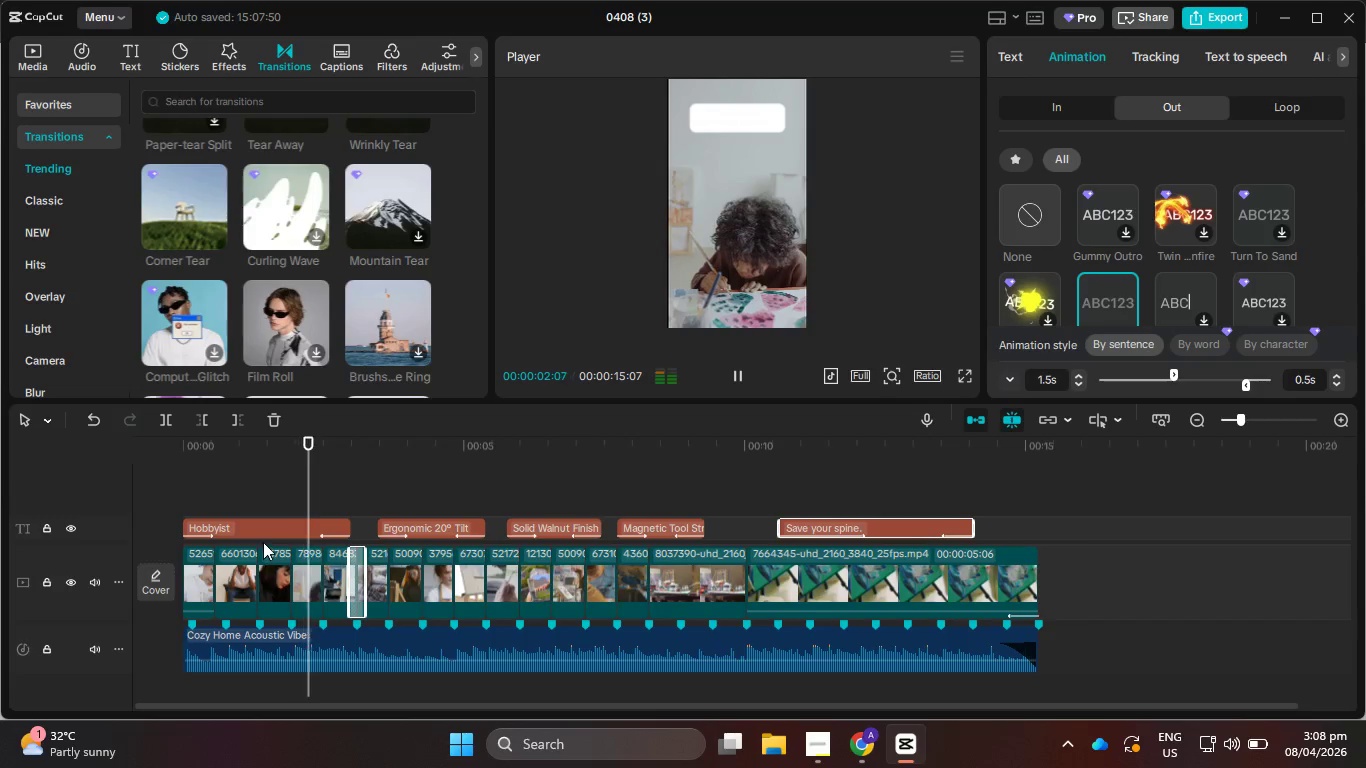 
left_click([265, 533])
 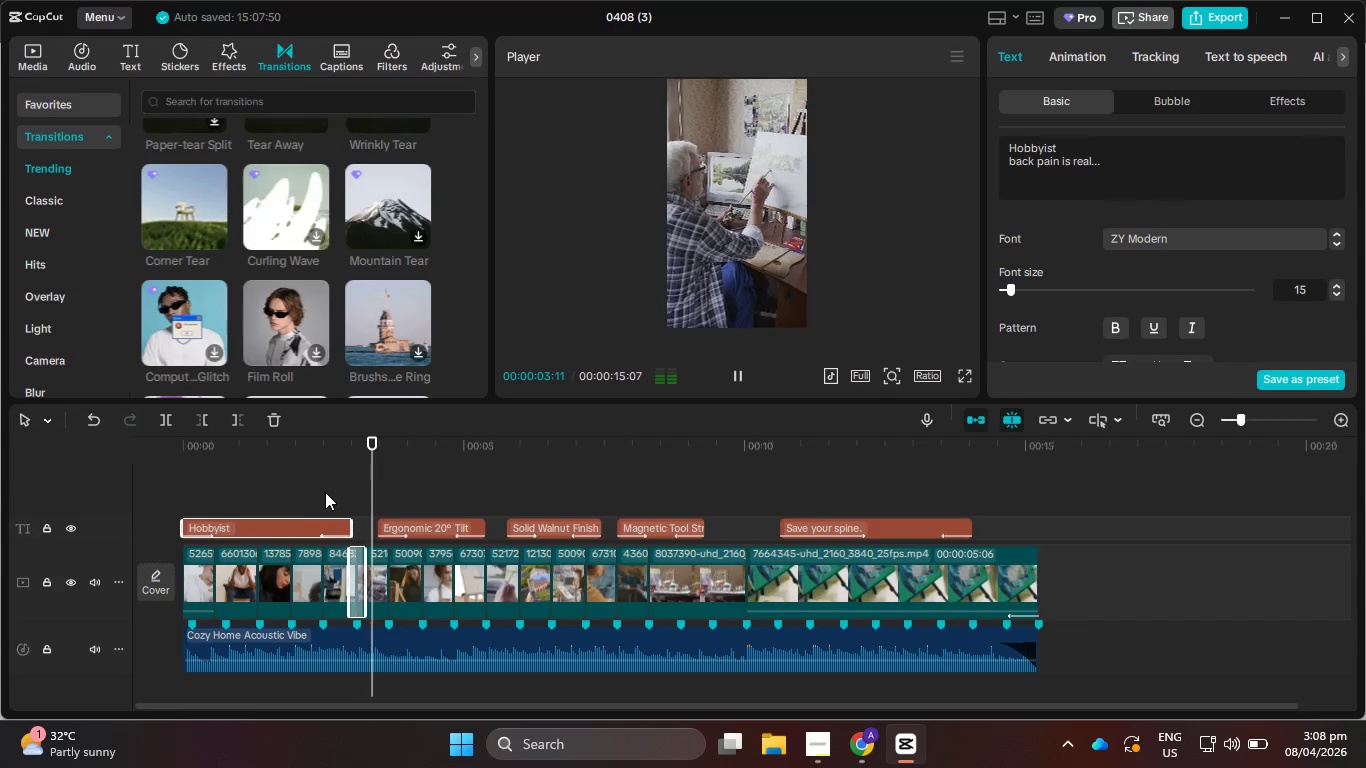 
left_click_drag(start_coordinate=[350, 450], to_coordinate=[185, 456])
 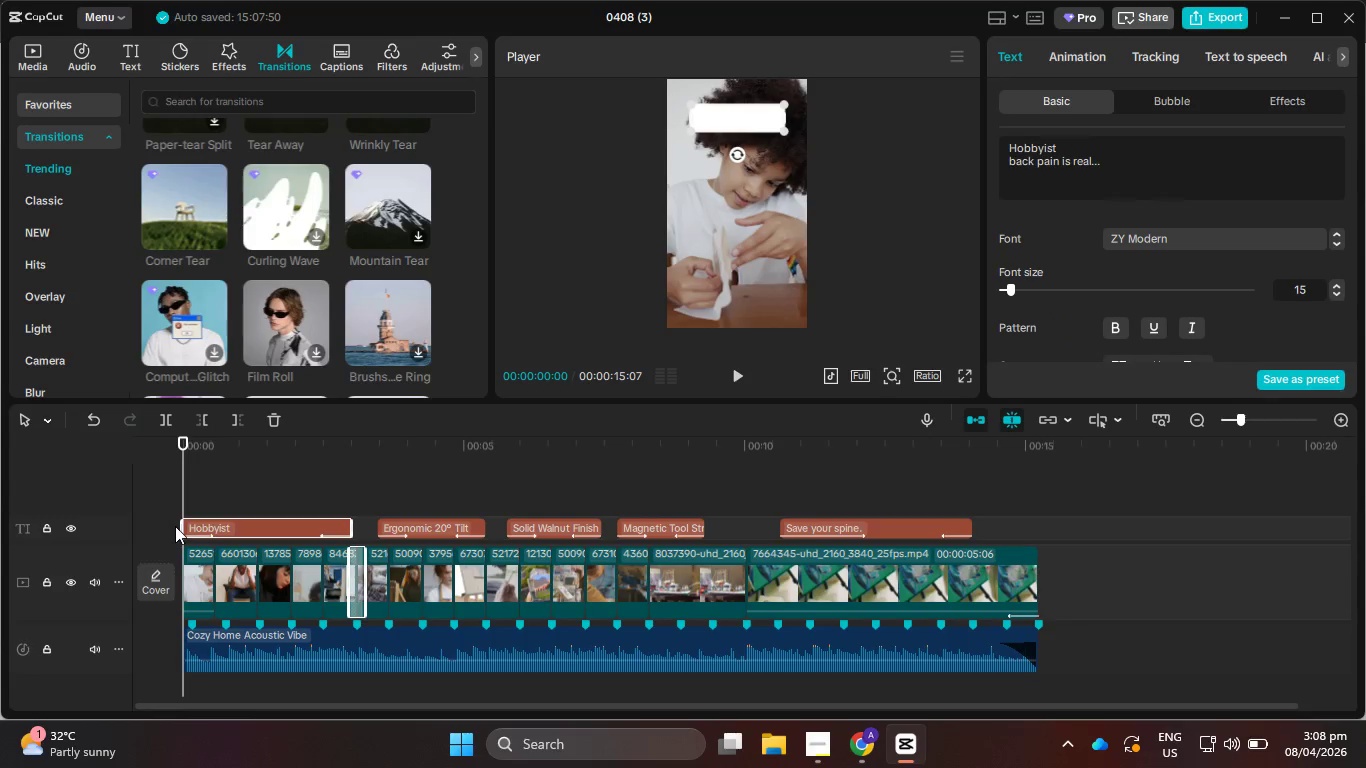 
left_click_drag(start_coordinate=[179, 526], to_coordinate=[191, 524])
 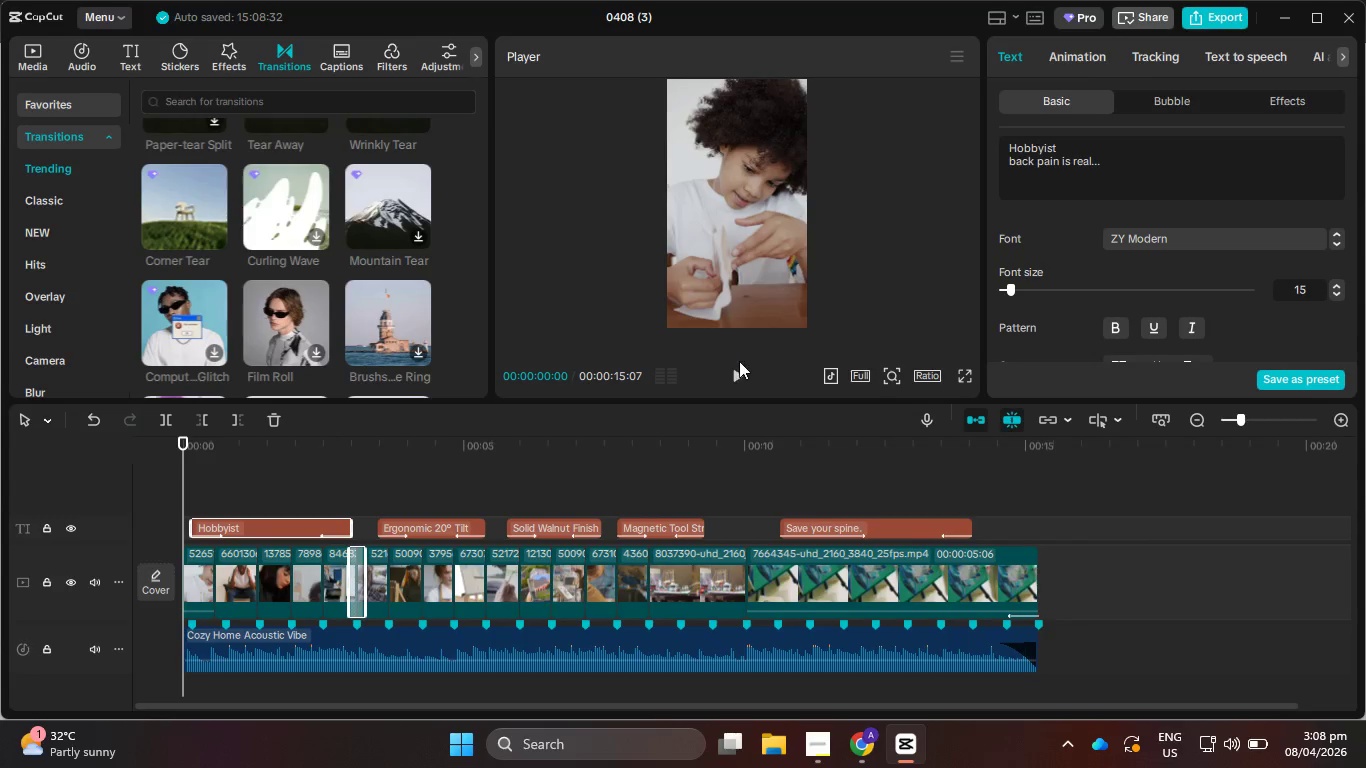 
left_click([739, 376])
 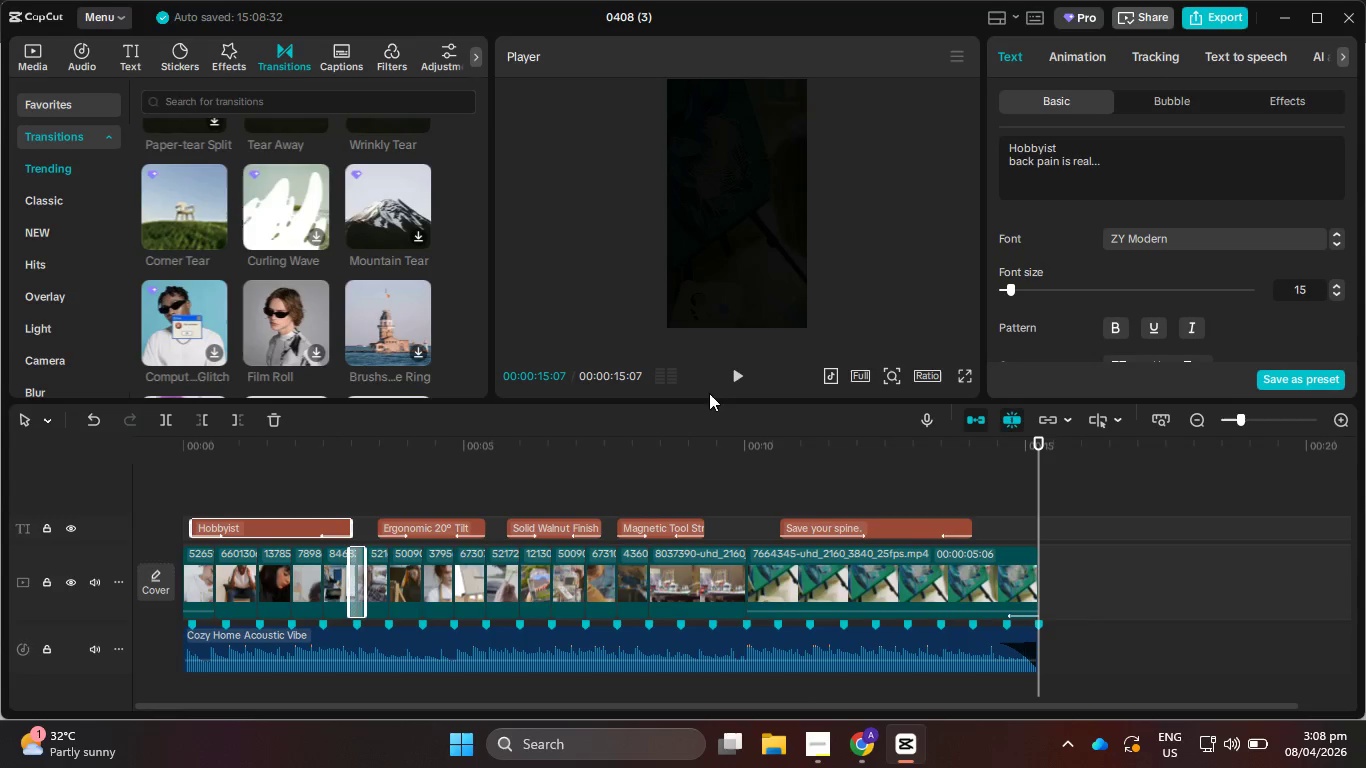 
wait(27.85)
 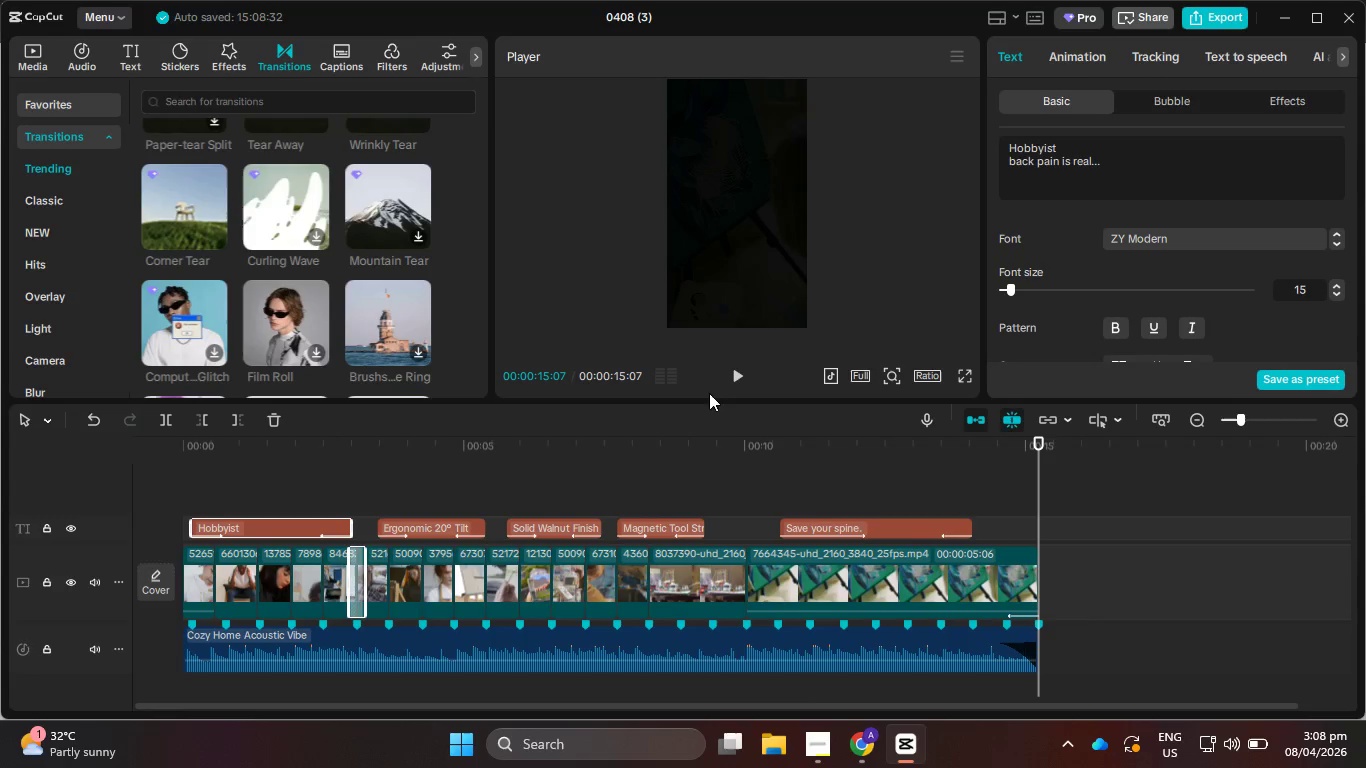 
mouse_move([882, 753])
 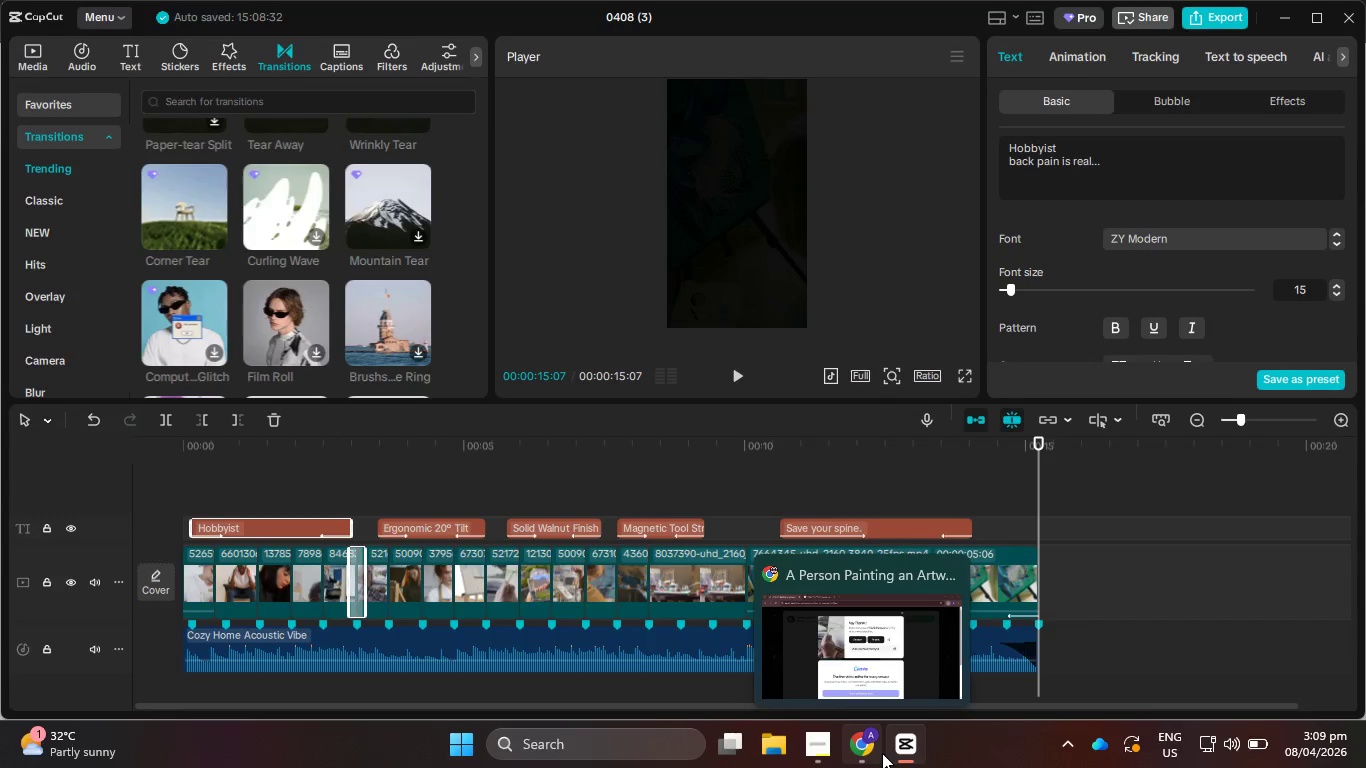 
mouse_move([860, 756])
 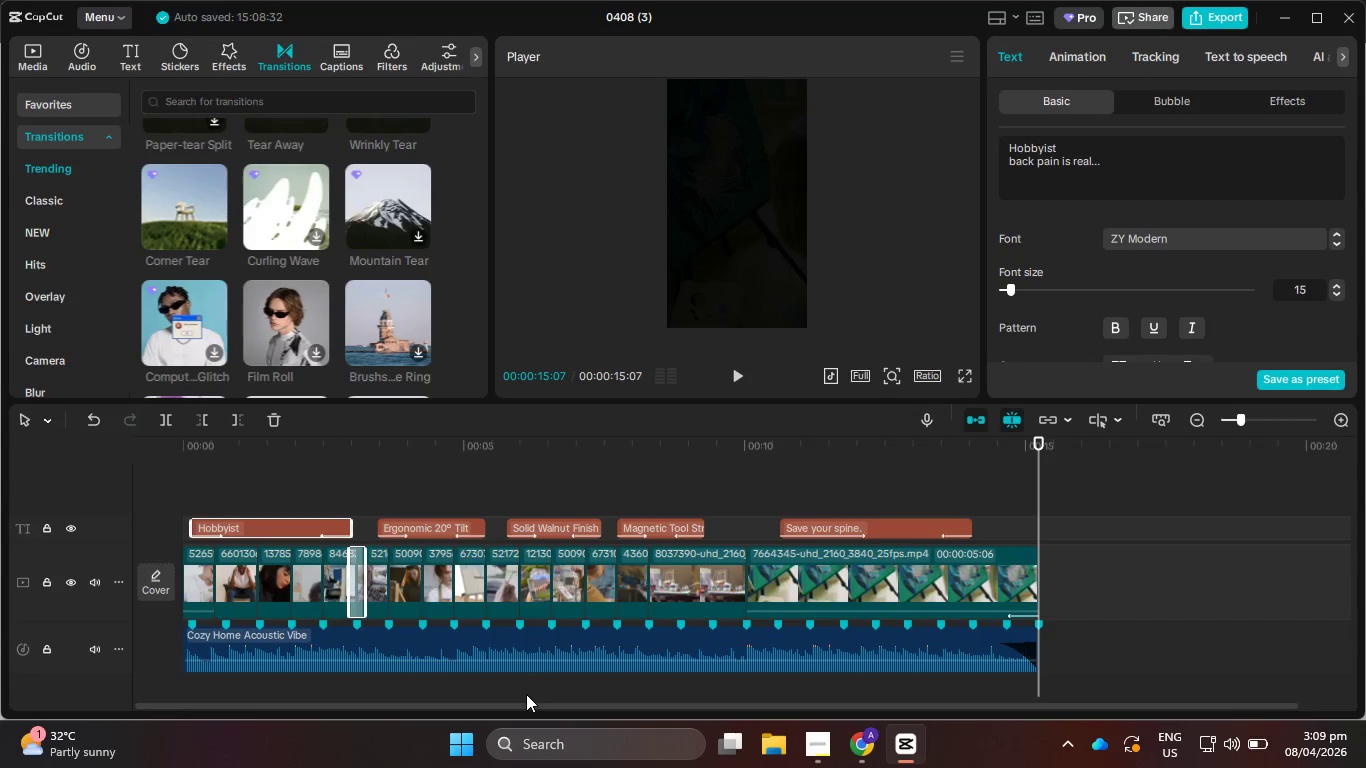 
wait(12.78)
 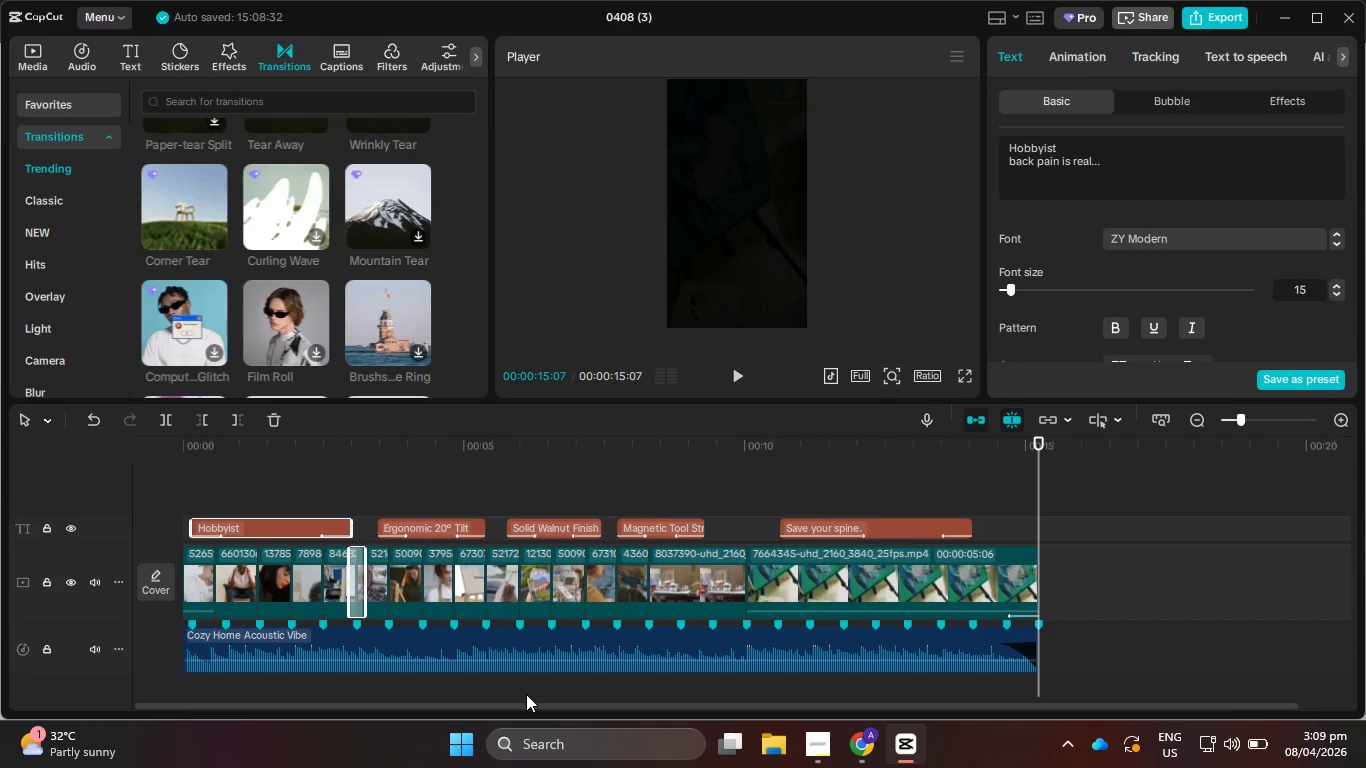 
mouse_move([875, 770])
 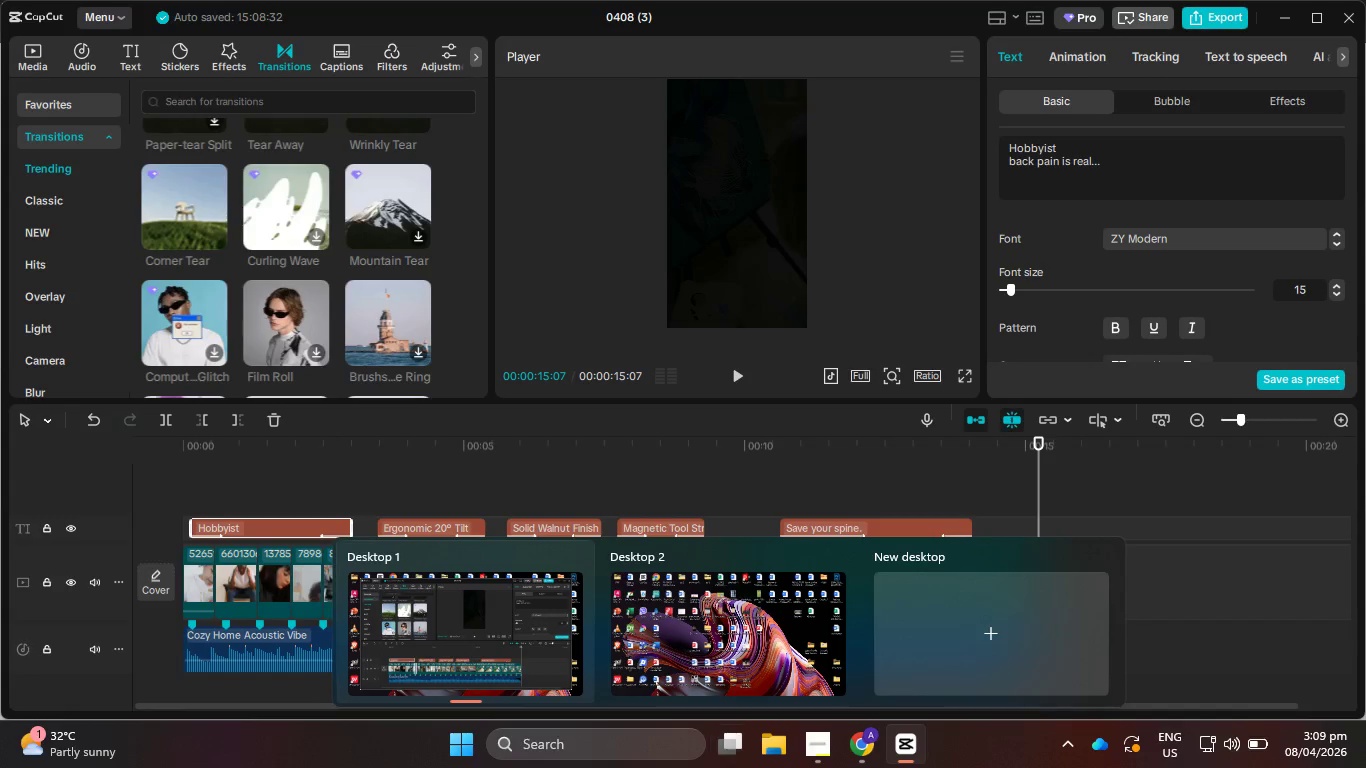 
mouse_move([886, 764])
 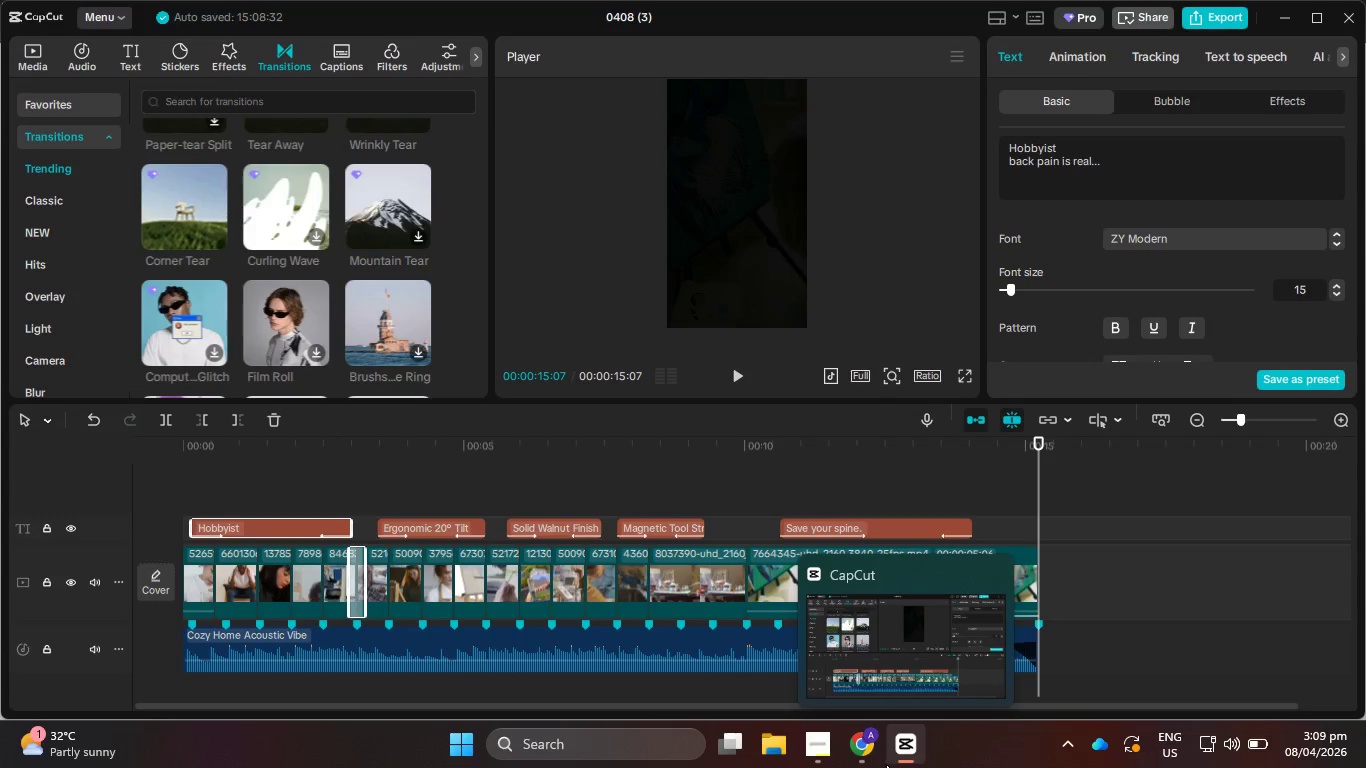 
mouse_move([842, 767])
 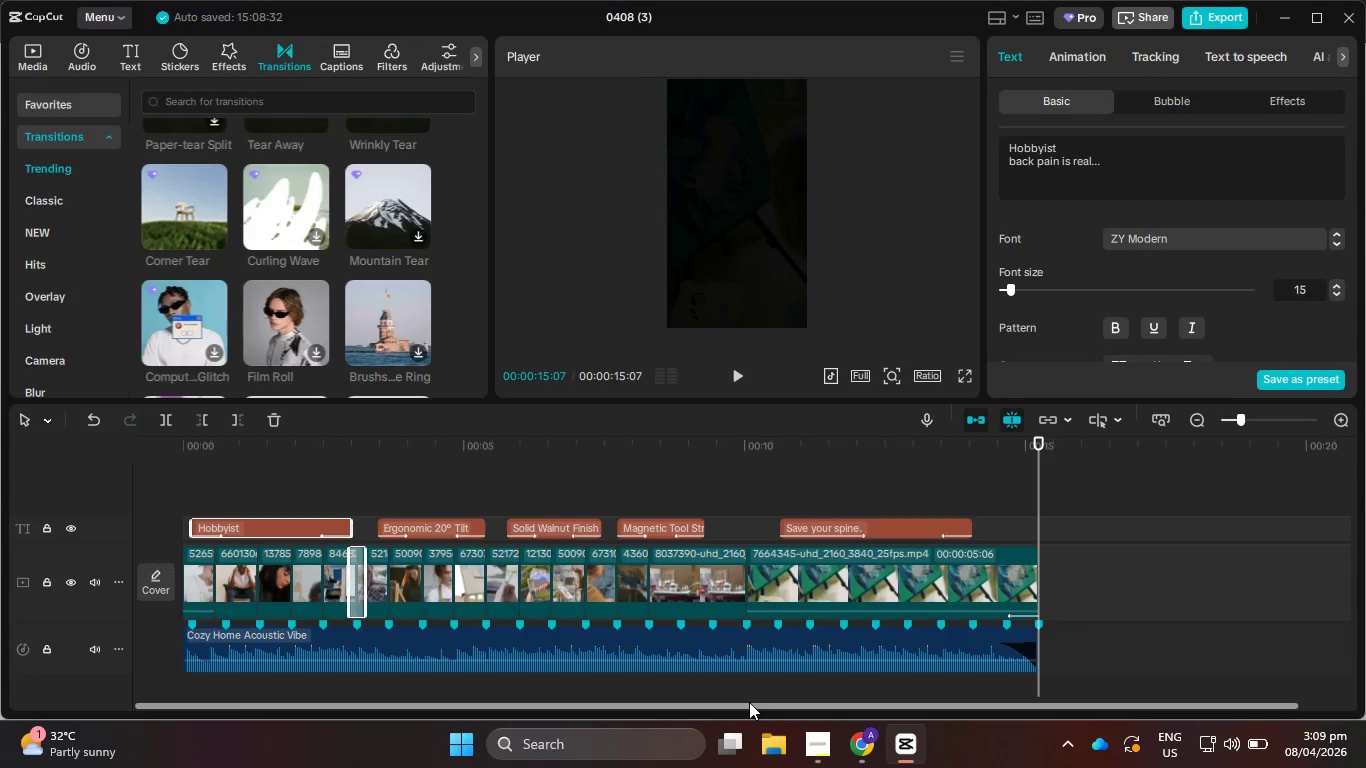 
wait(9.55)
 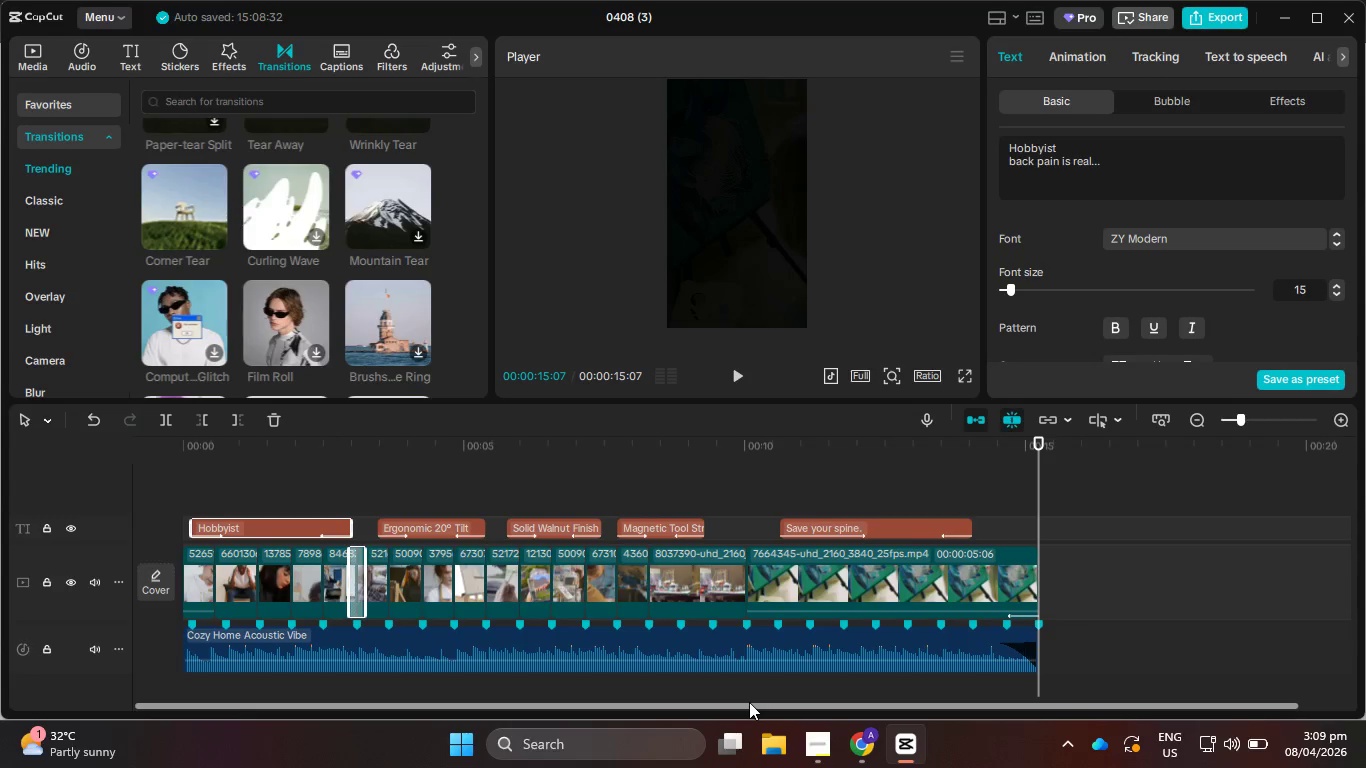 
scroll: coordinate [935, 624], scroll_direction: down, amount: 1.0
 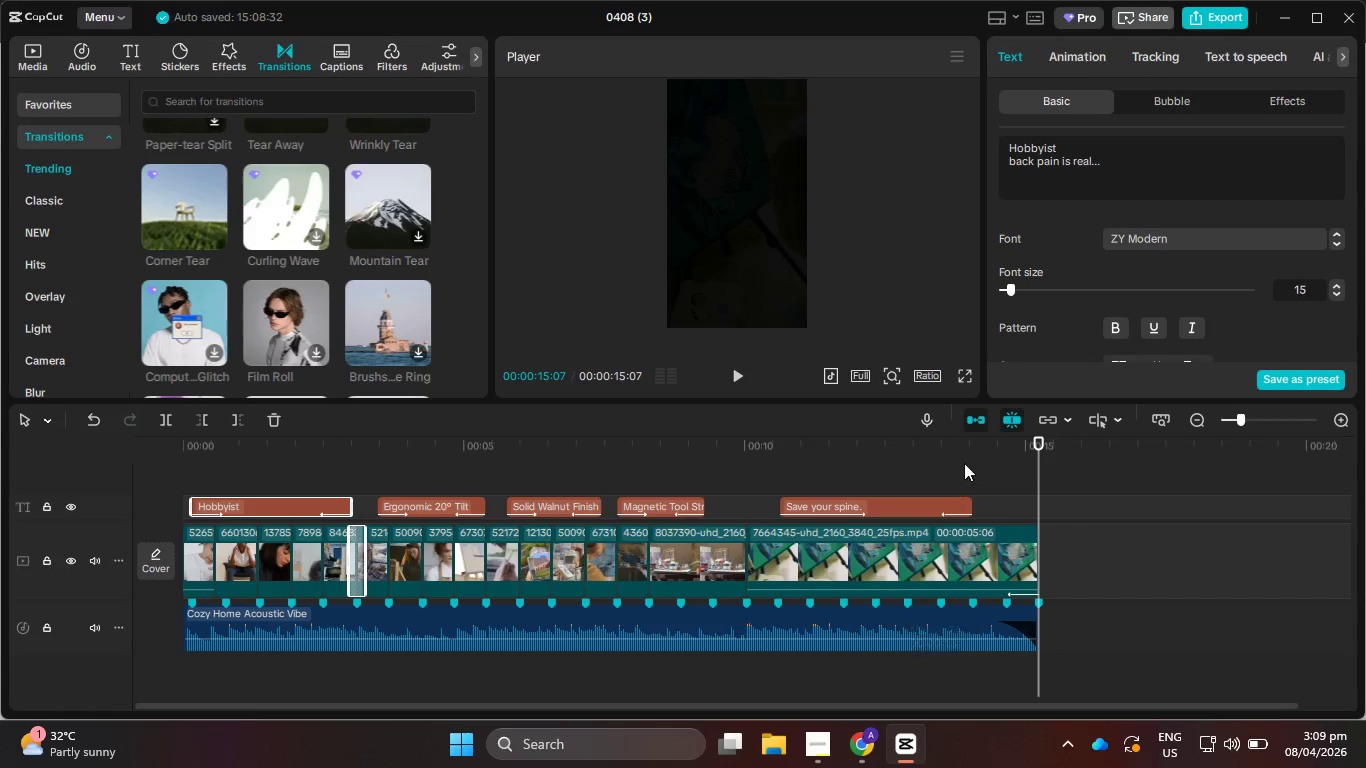 
left_click([1002, 441])
 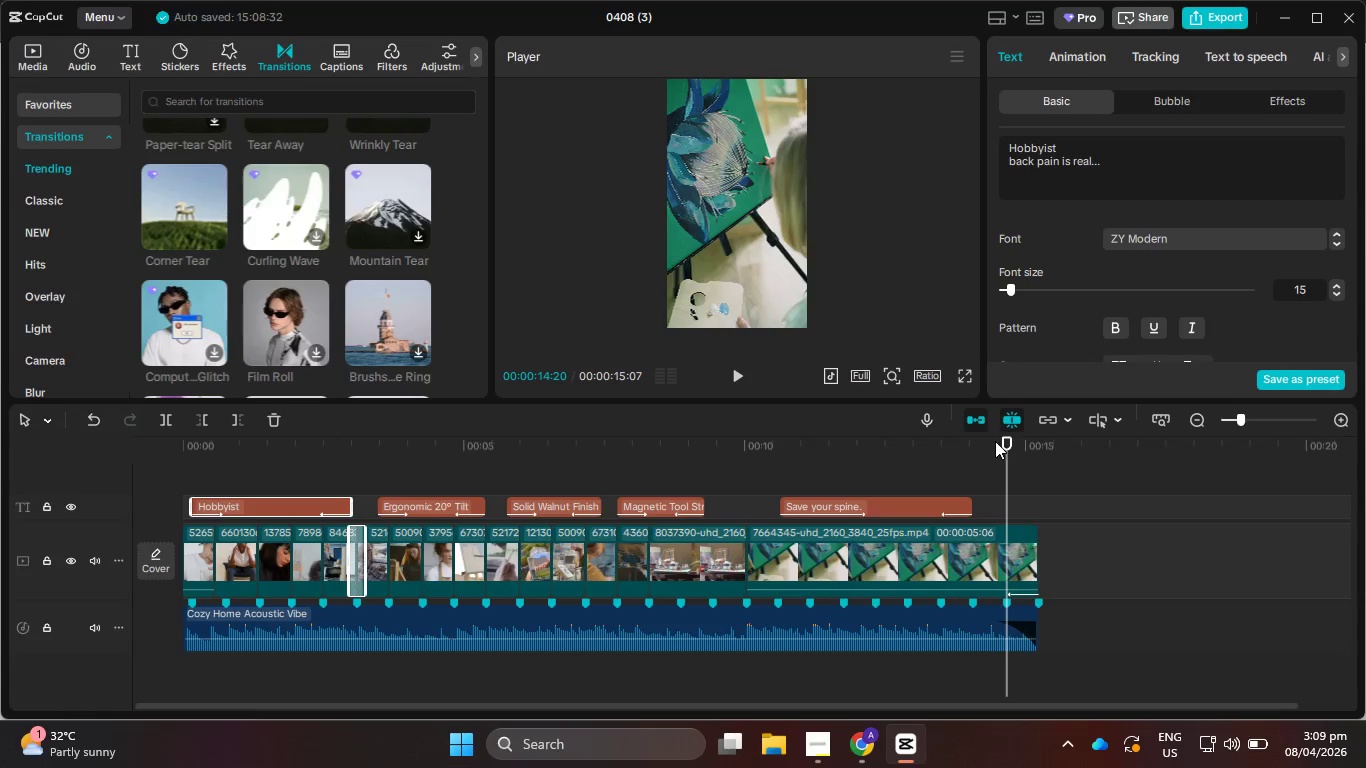 
left_click_drag(start_coordinate=[992, 442], to_coordinate=[987, 445])
 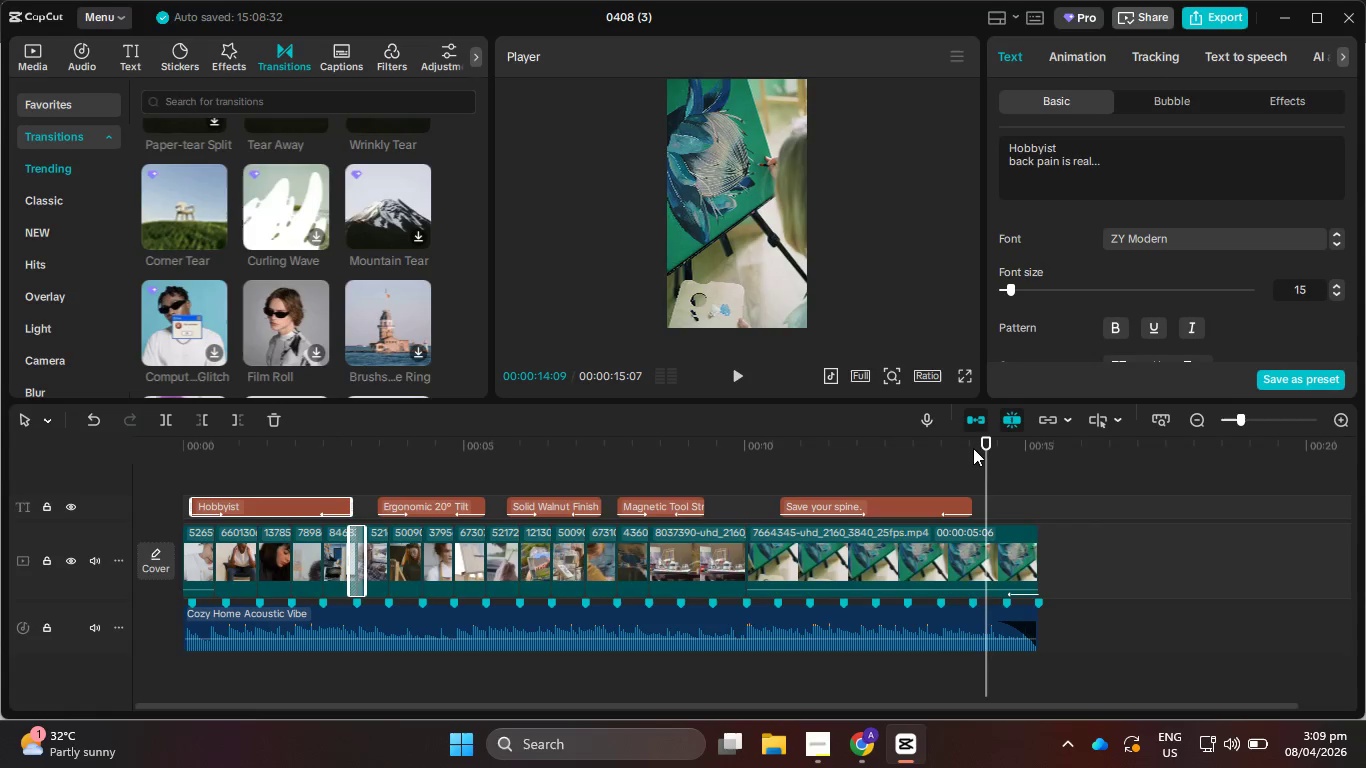 
left_click_drag(start_coordinate=[973, 448], to_coordinate=[159, 458])
 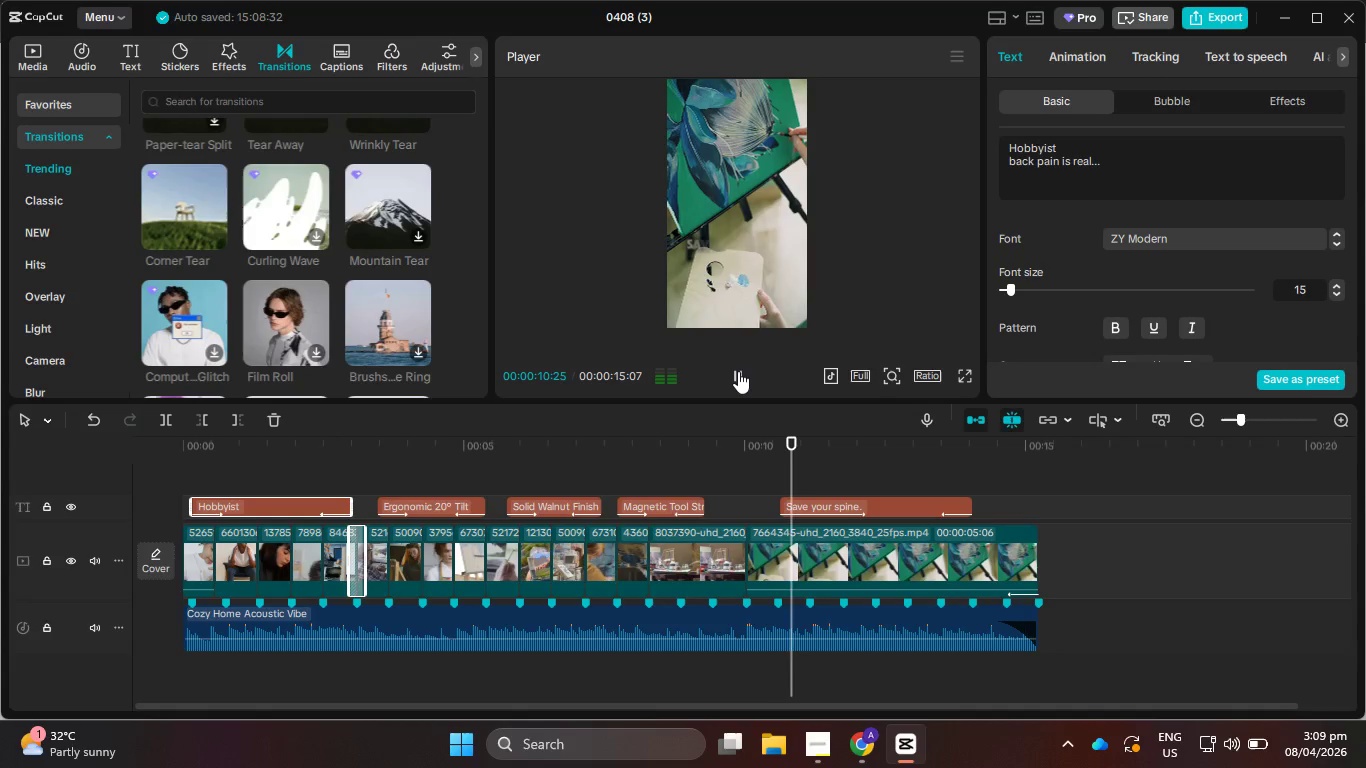 
wait(16.89)
 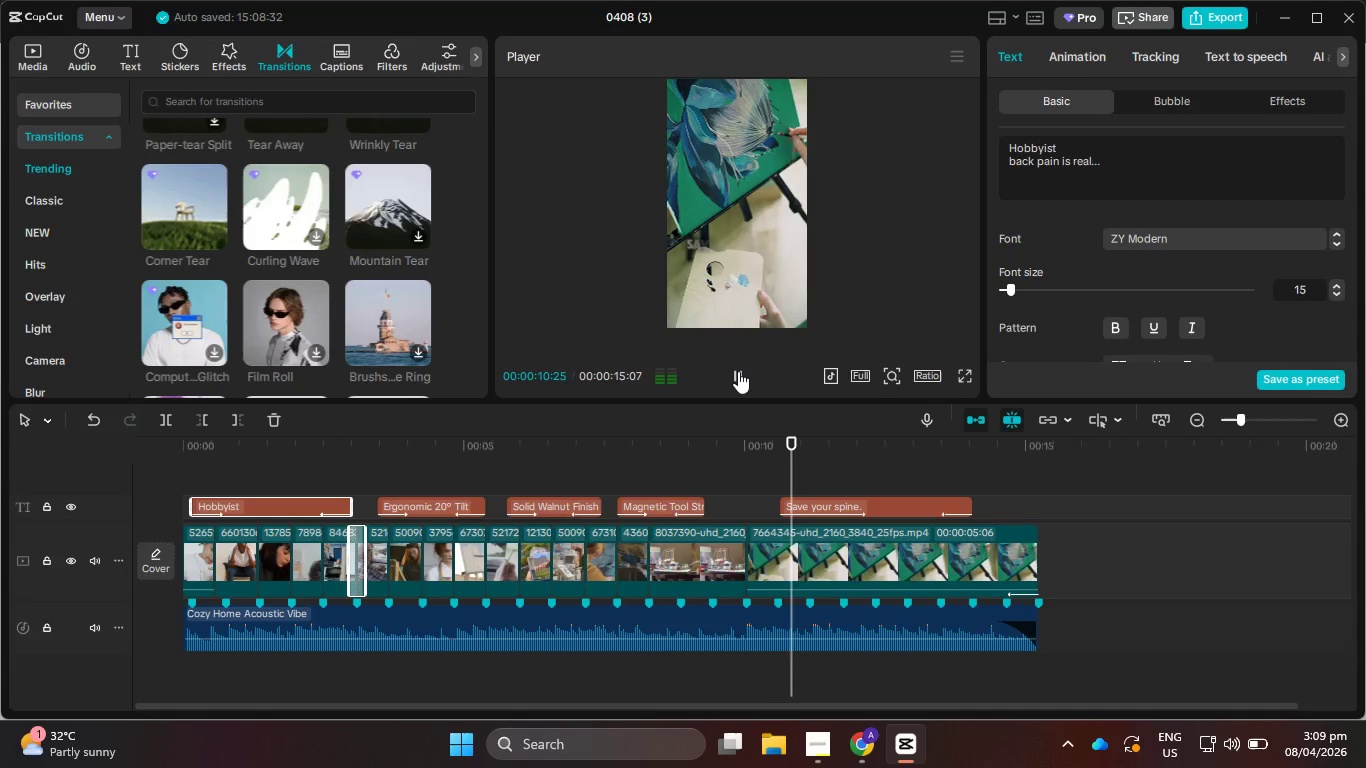 
left_click([739, 376])
 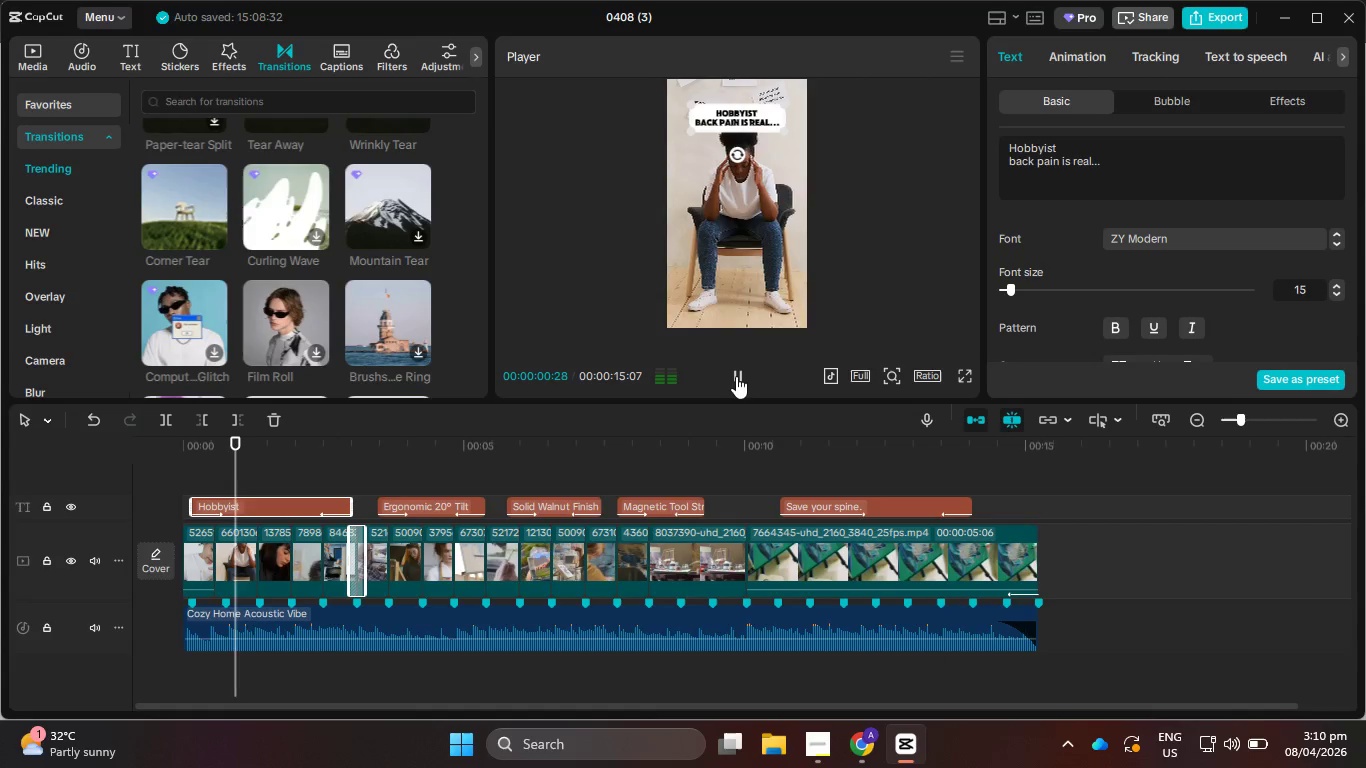 
left_click([736, 376])
 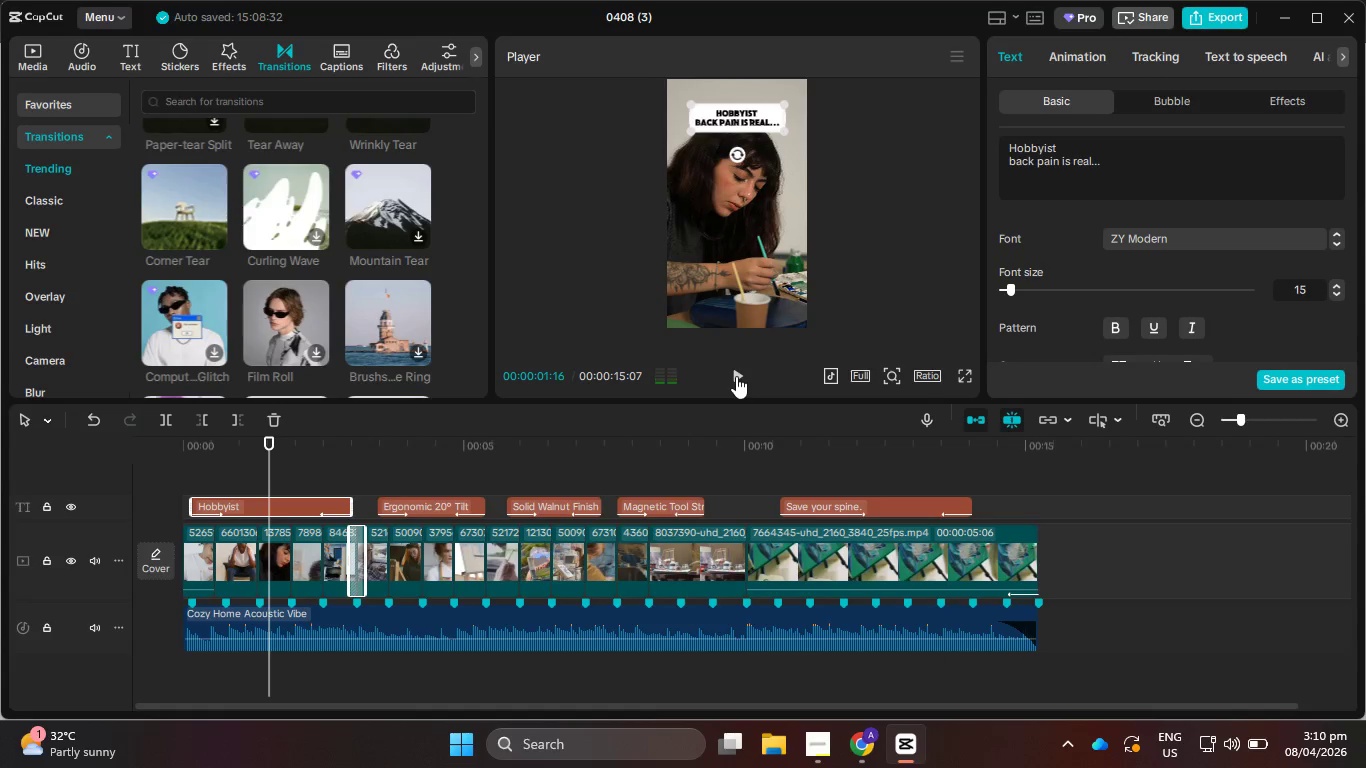 
left_click([736, 376])
 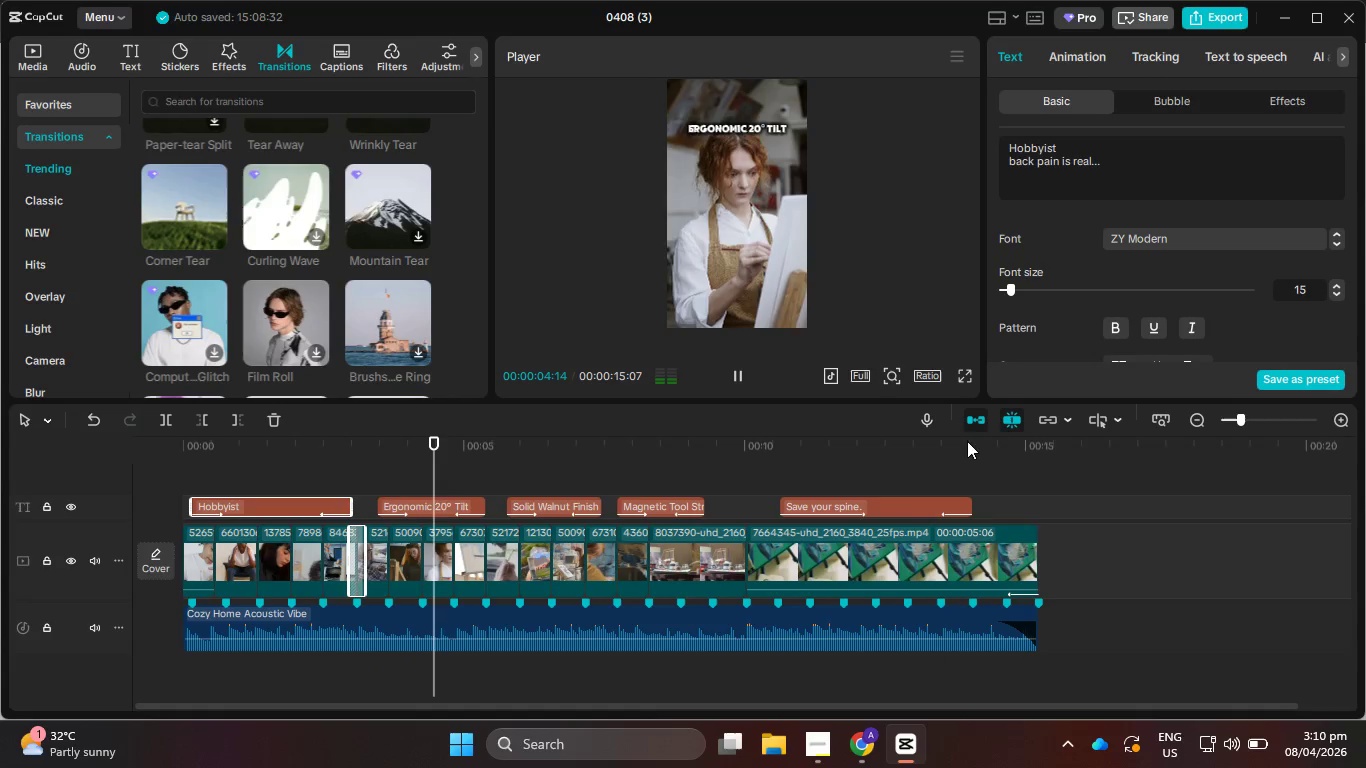 
hold_key(key=ControlLeft, duration=1.52)
scroll: coordinate [771, 257], scroll_direction: up, amount: 4.0
 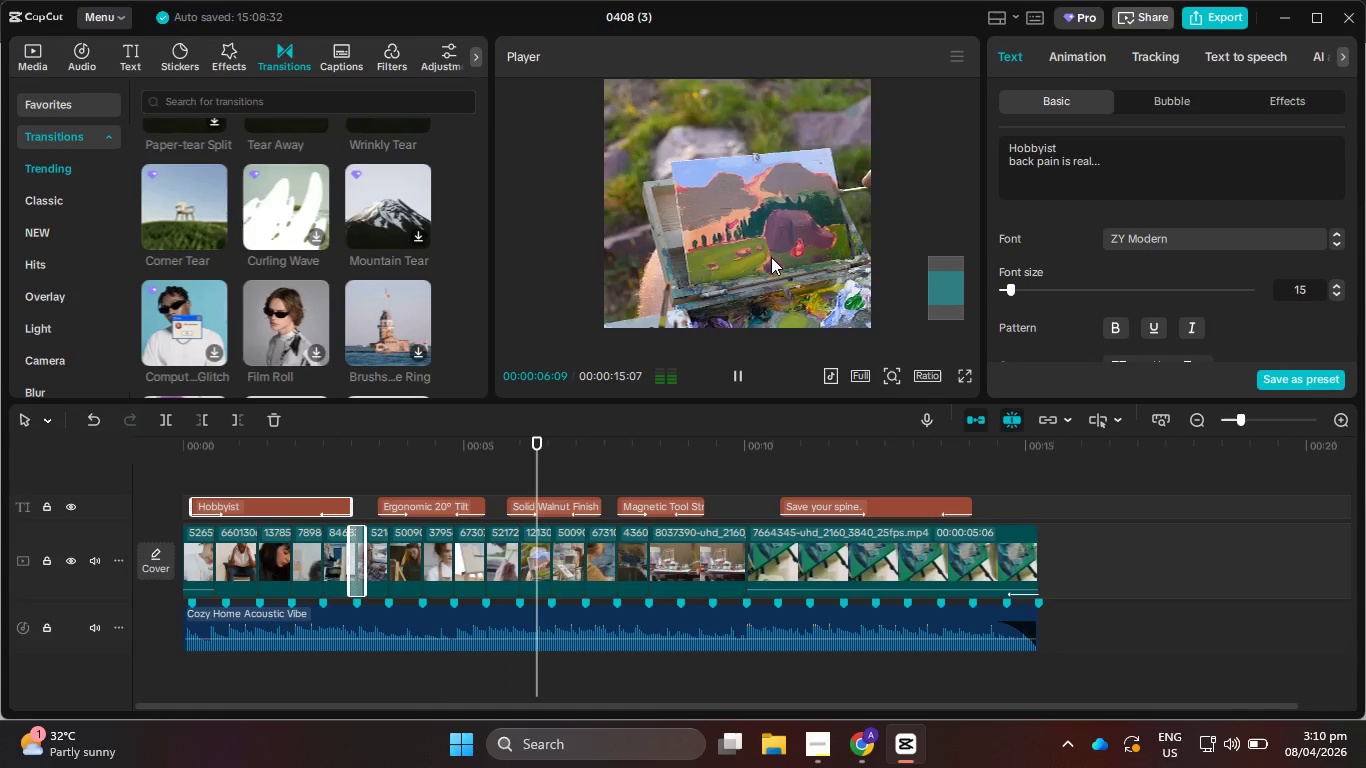 
key(Control+ControlLeft)
 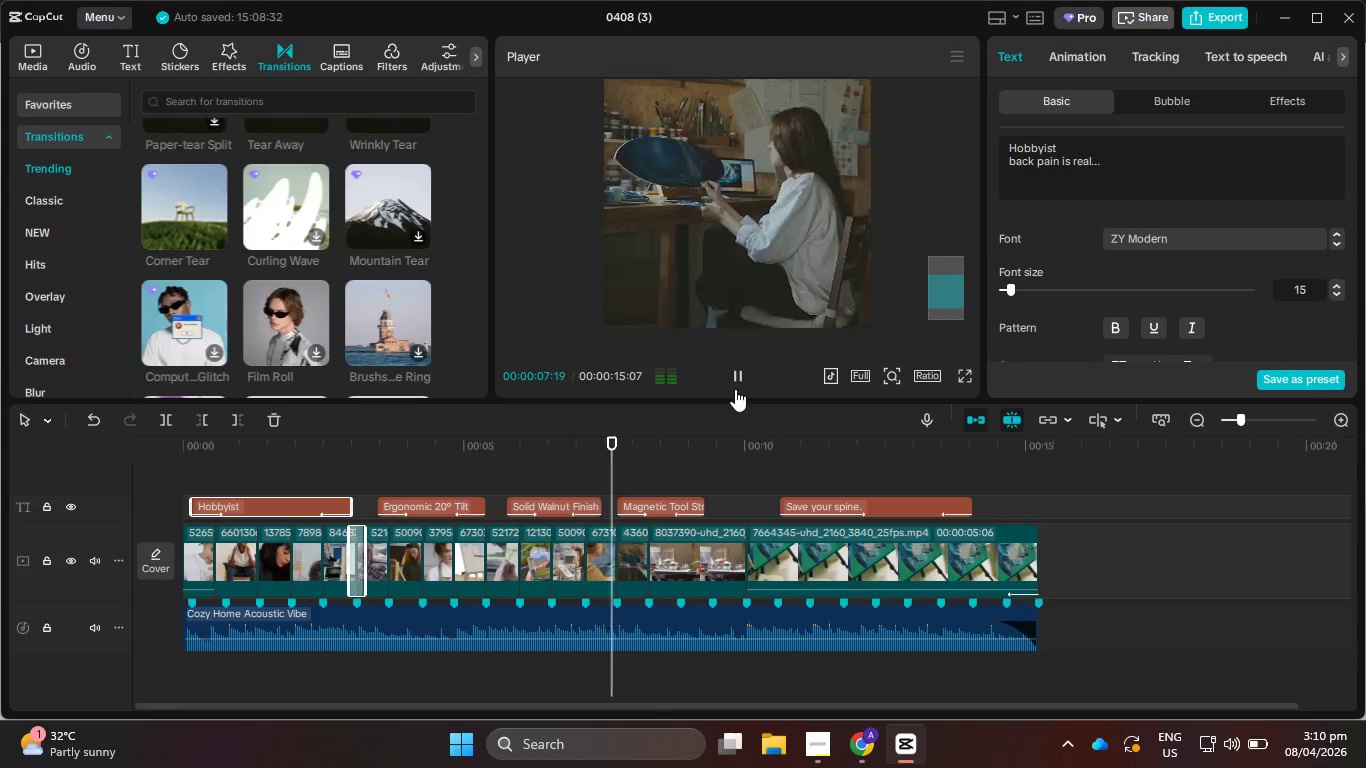 
scroll: coordinate [774, 259], scroll_direction: down, amount: 4.0
 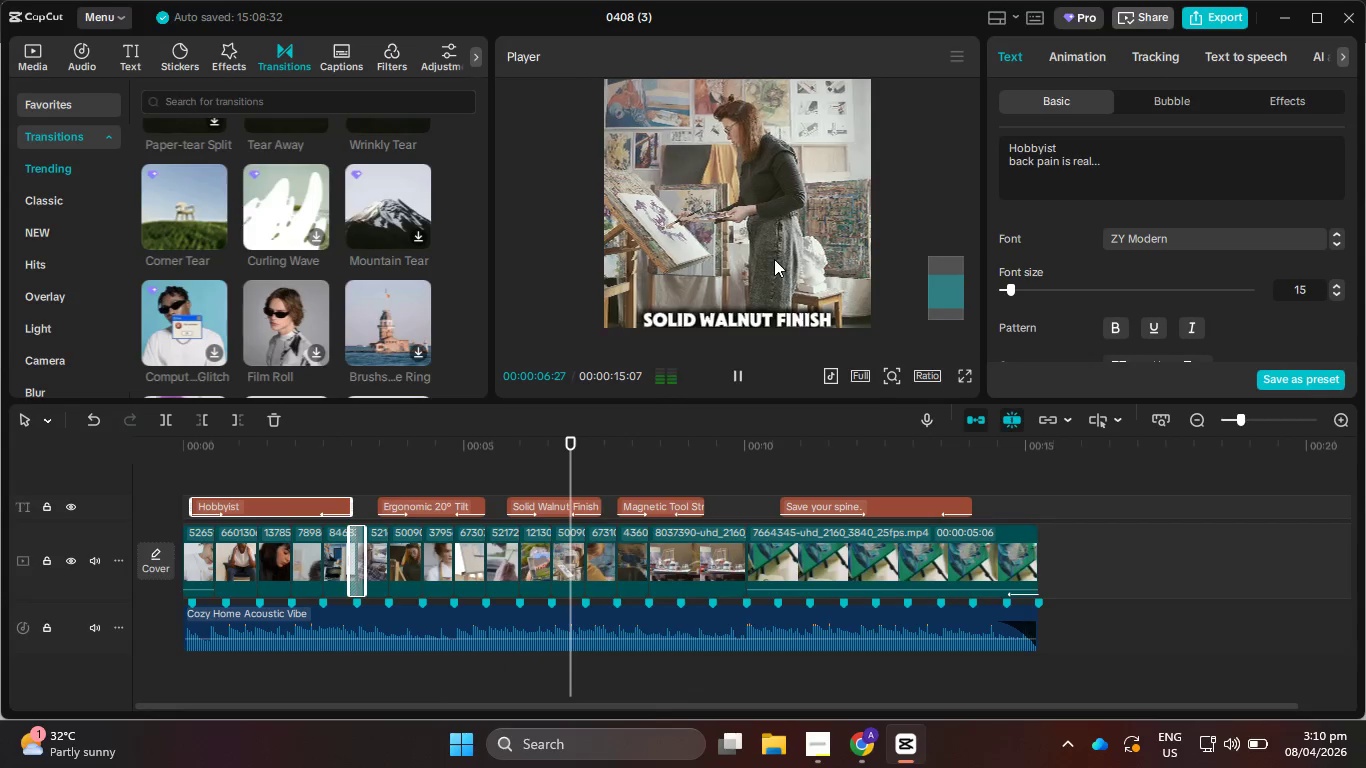 
left_click([732, 382])
 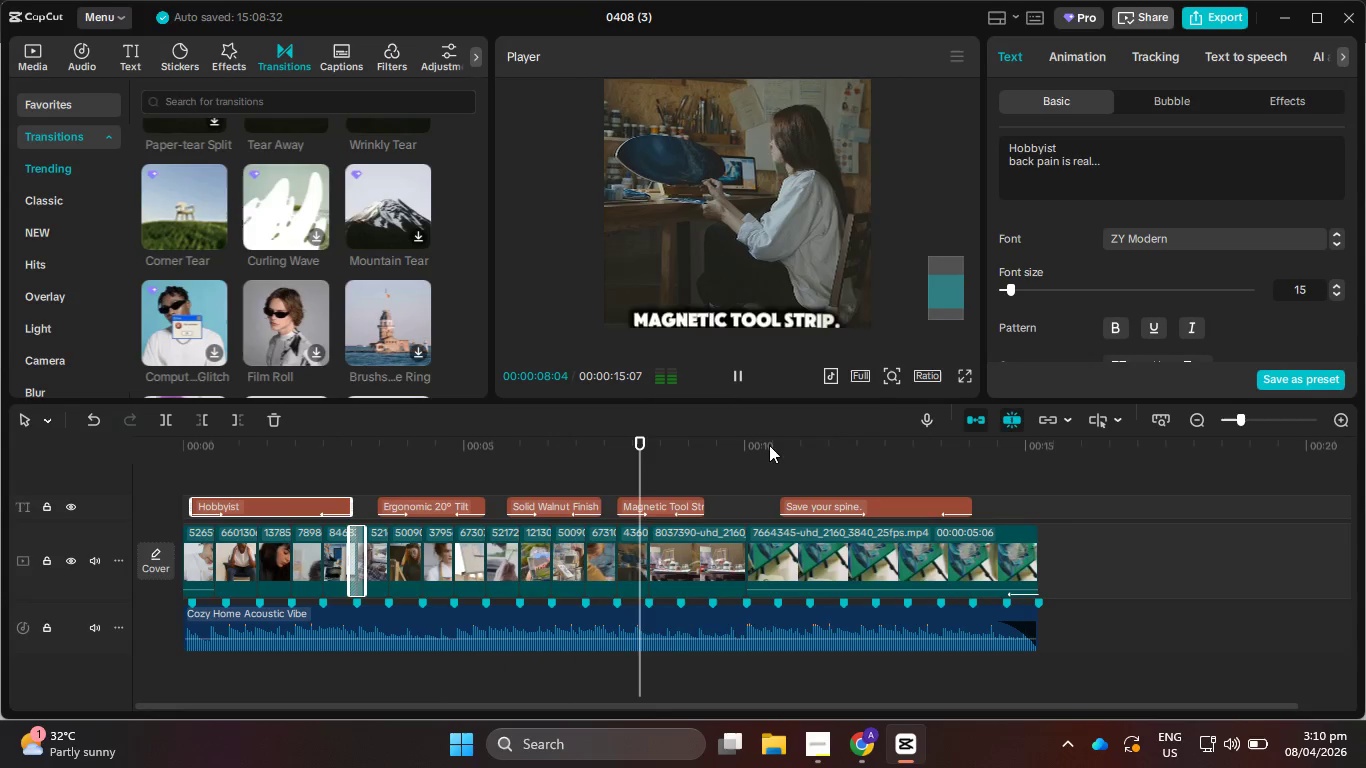 
hold_key(key=ControlLeft, duration=1.22)
scroll: coordinate [805, 516], scroll_direction: down, amount: 7.0
 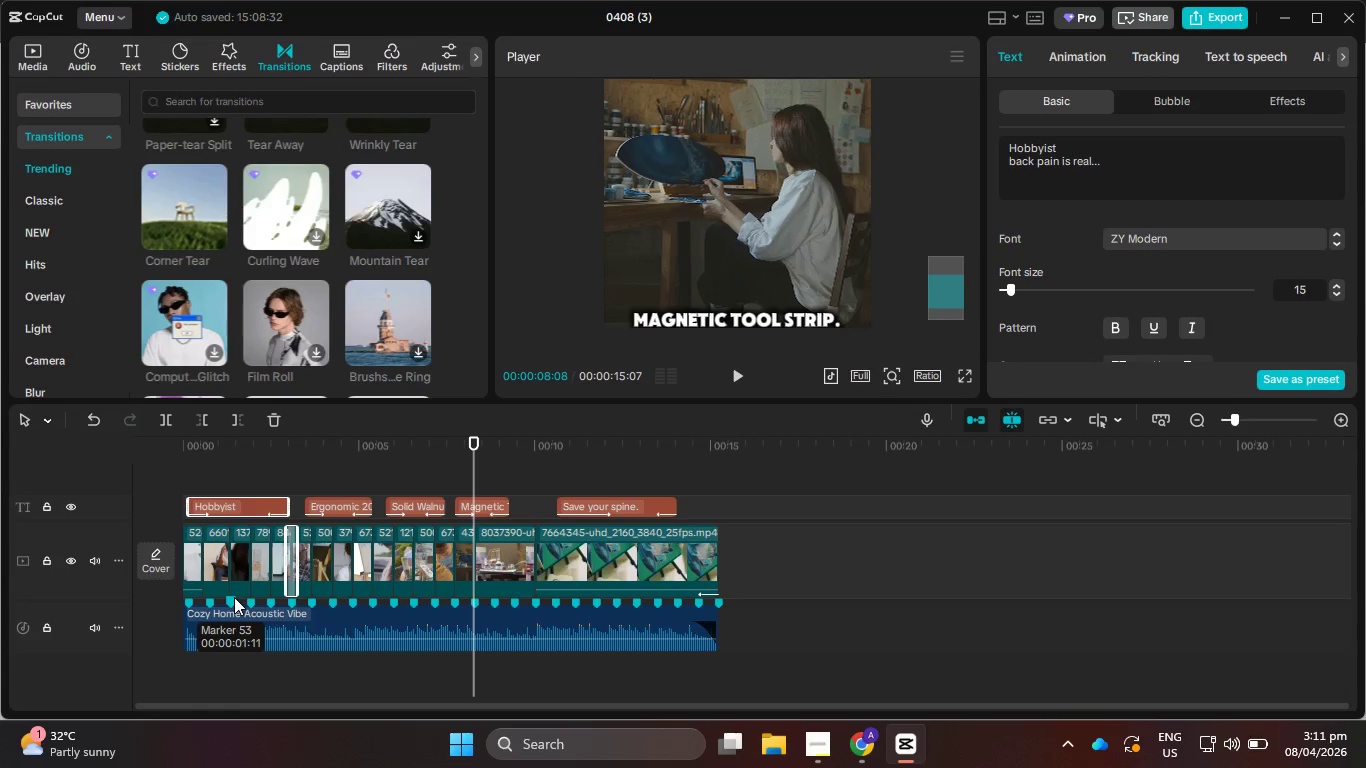 
wait(53.12)
 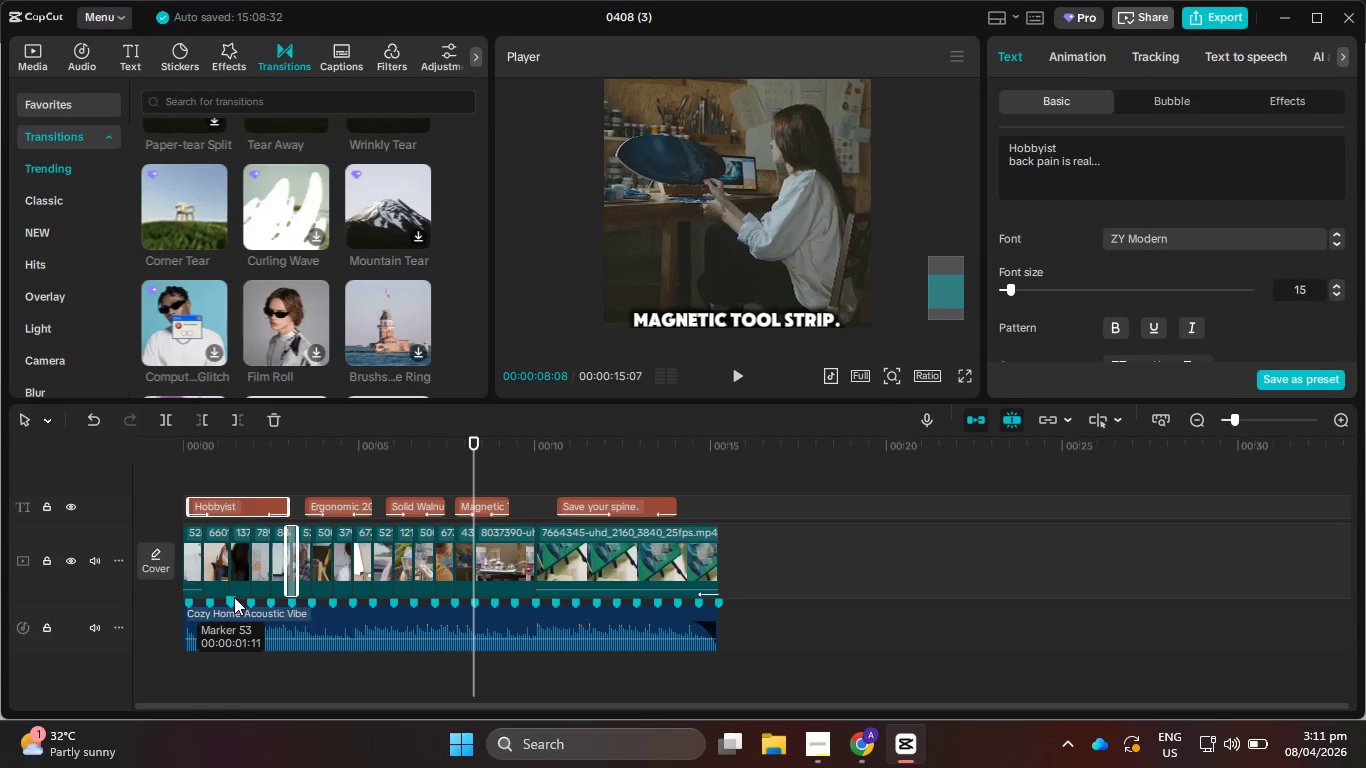 
left_click([730, 383])
 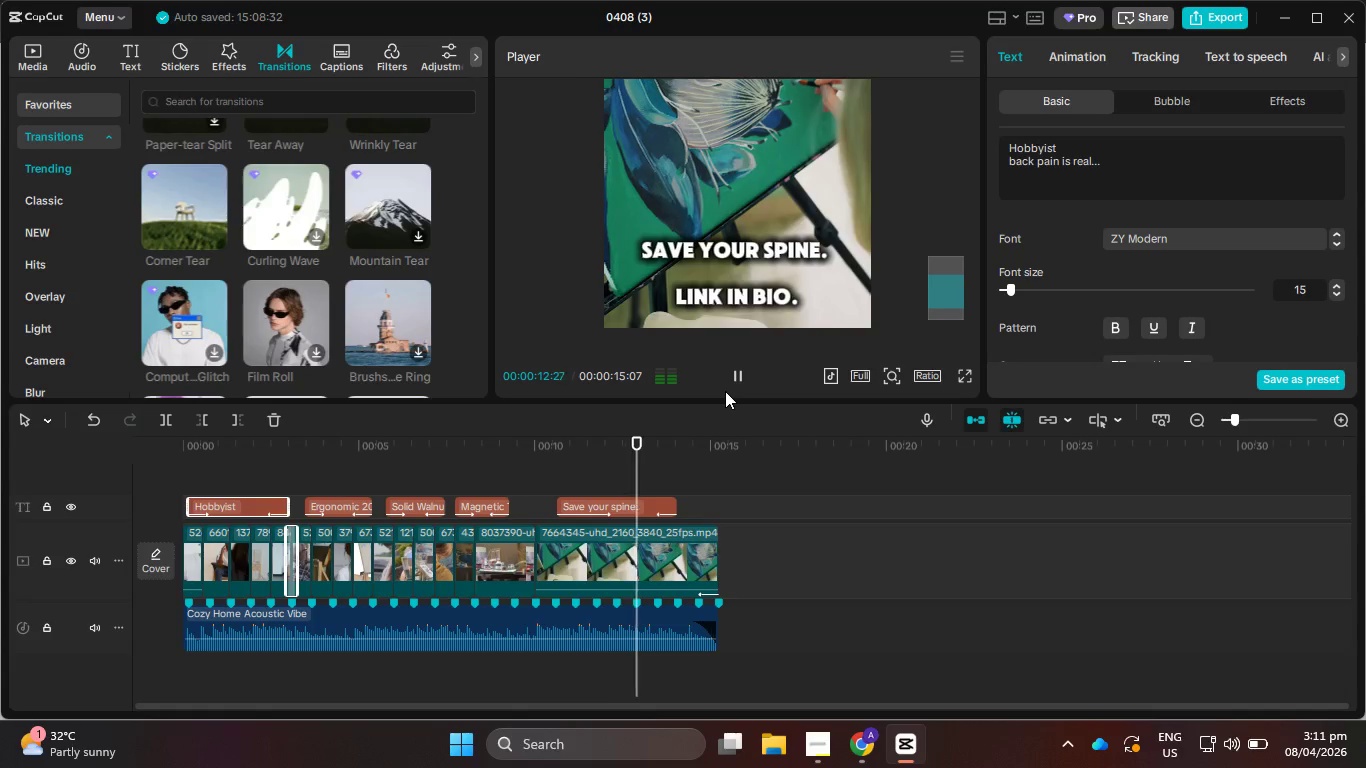 
wait(9.72)
 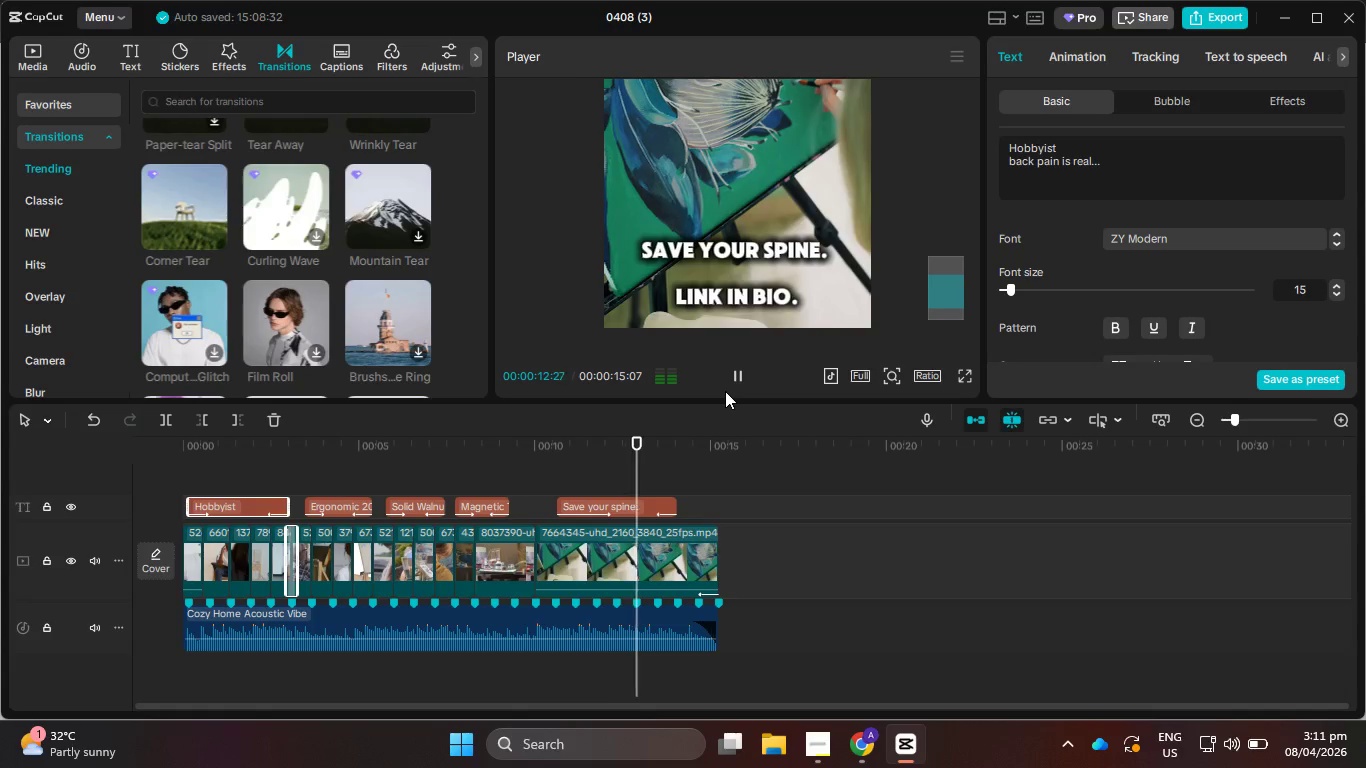 
left_click([805, 749])